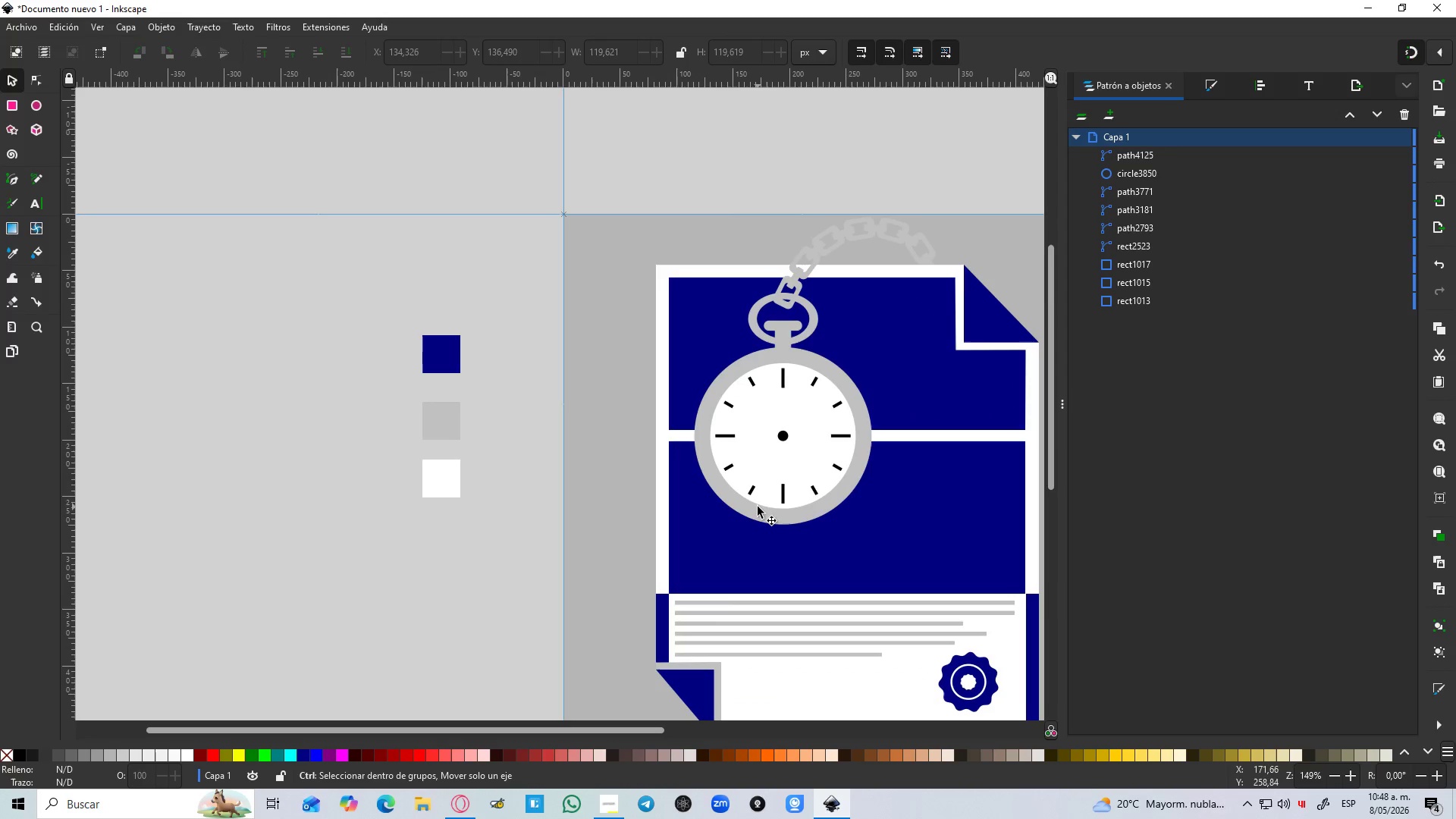 
hold_key(key=ControlLeft, duration=1.12)
 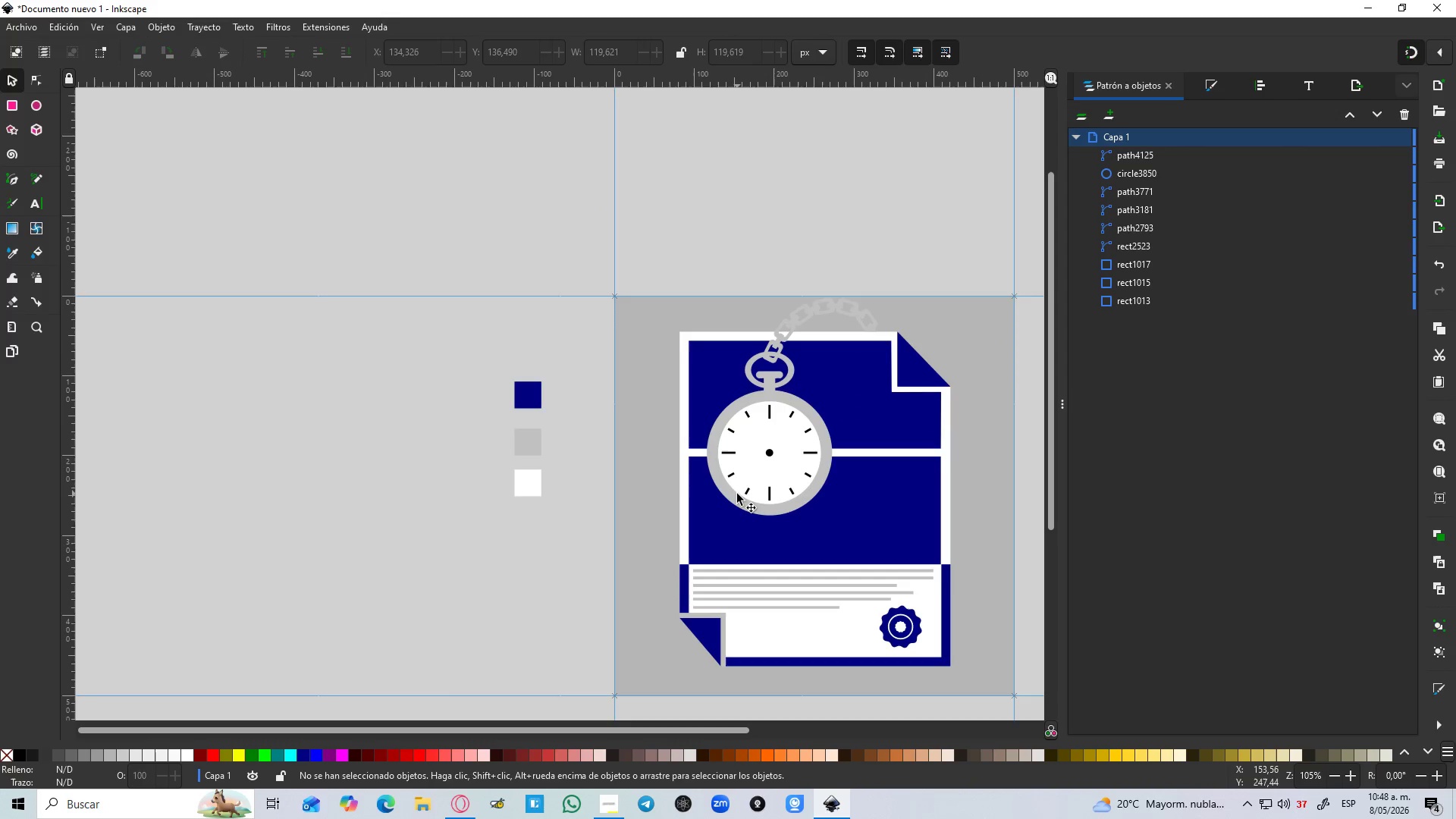 
scroll: coordinate [737, 494], scroll_direction: down, amount: 1.0
 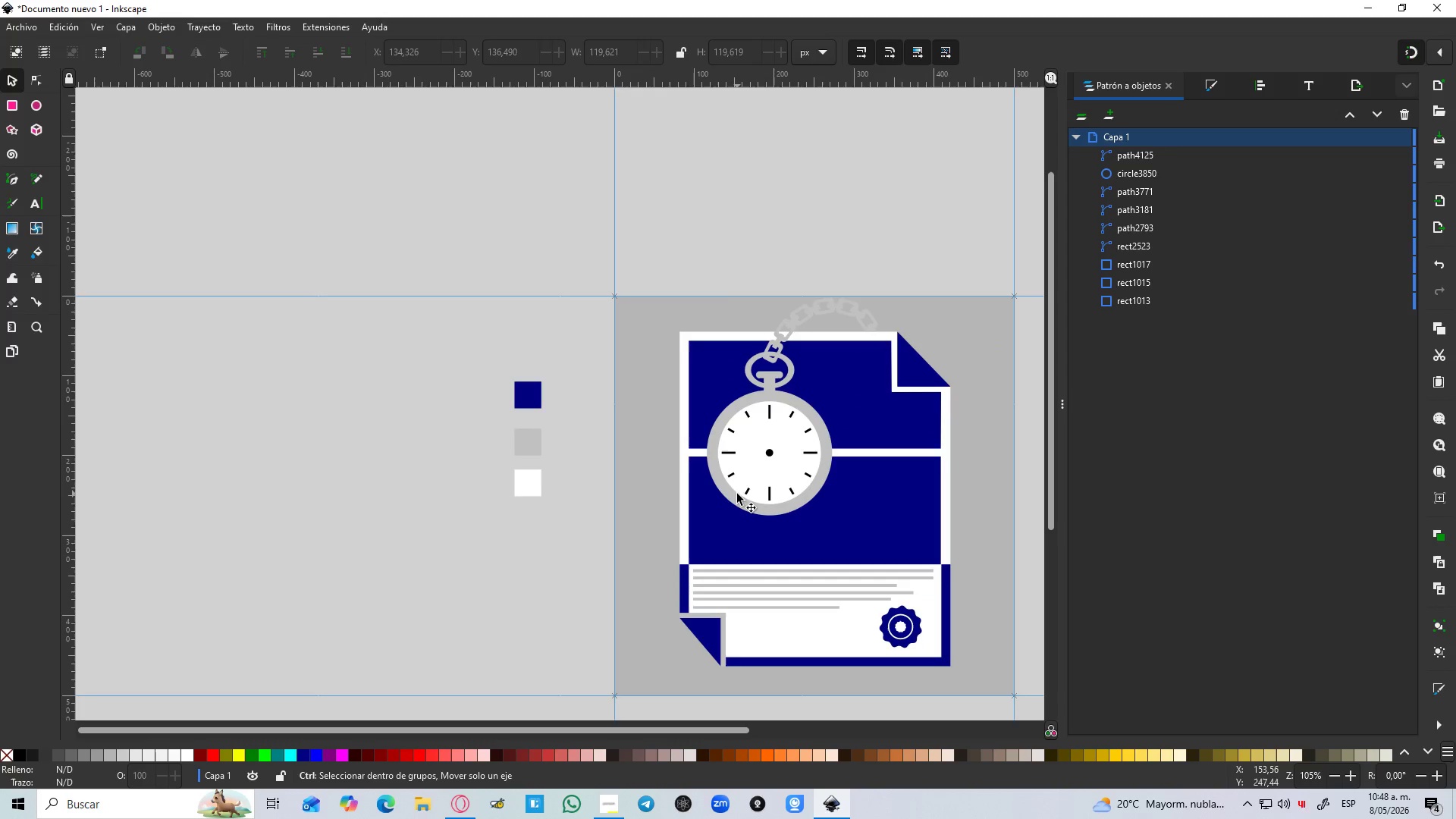 
hold_key(key=ControlLeft, duration=0.53)
scroll: coordinate [743, 487], scroll_direction: up, amount: 3.0
 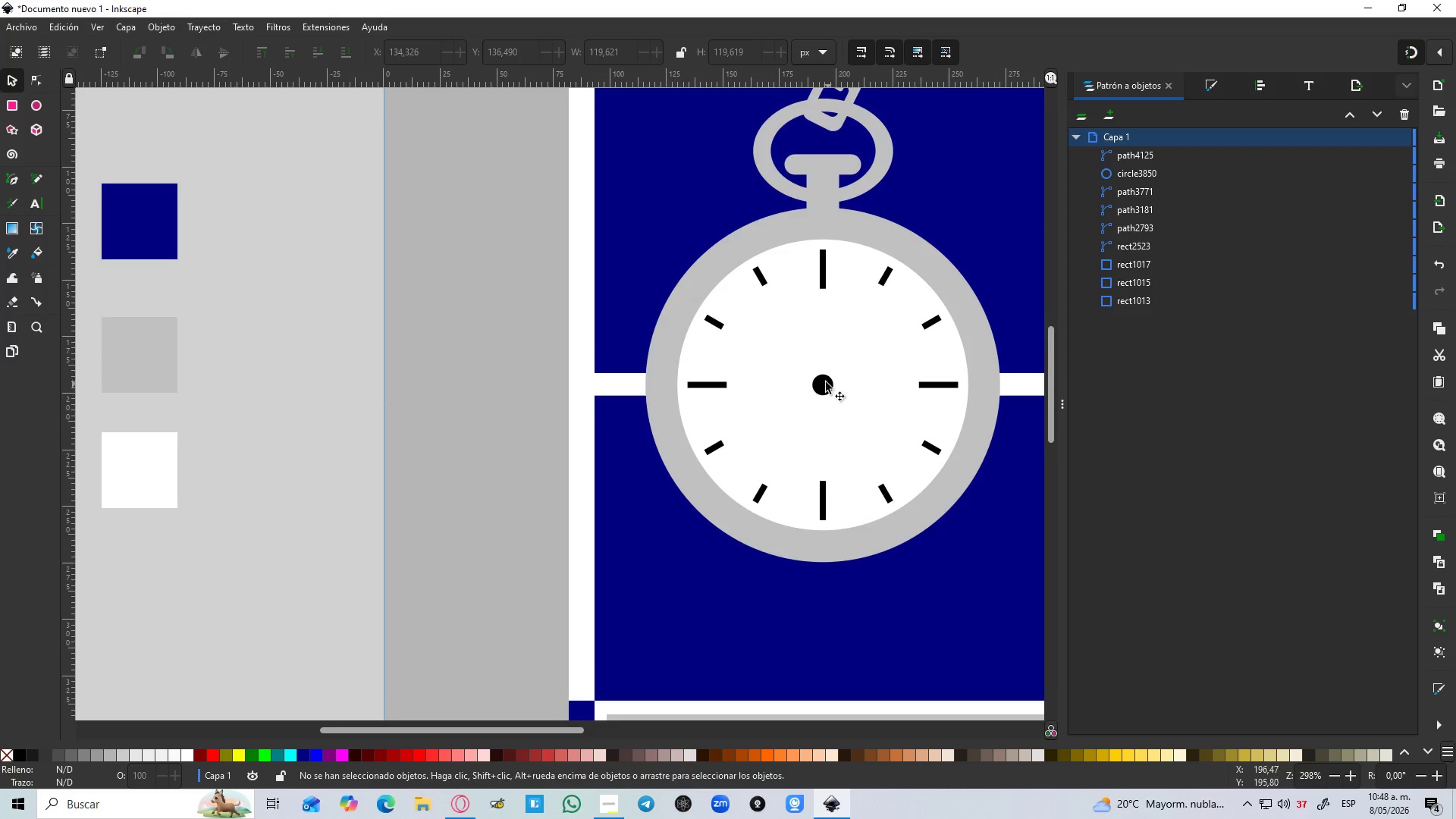 
left_click([824, 381])
 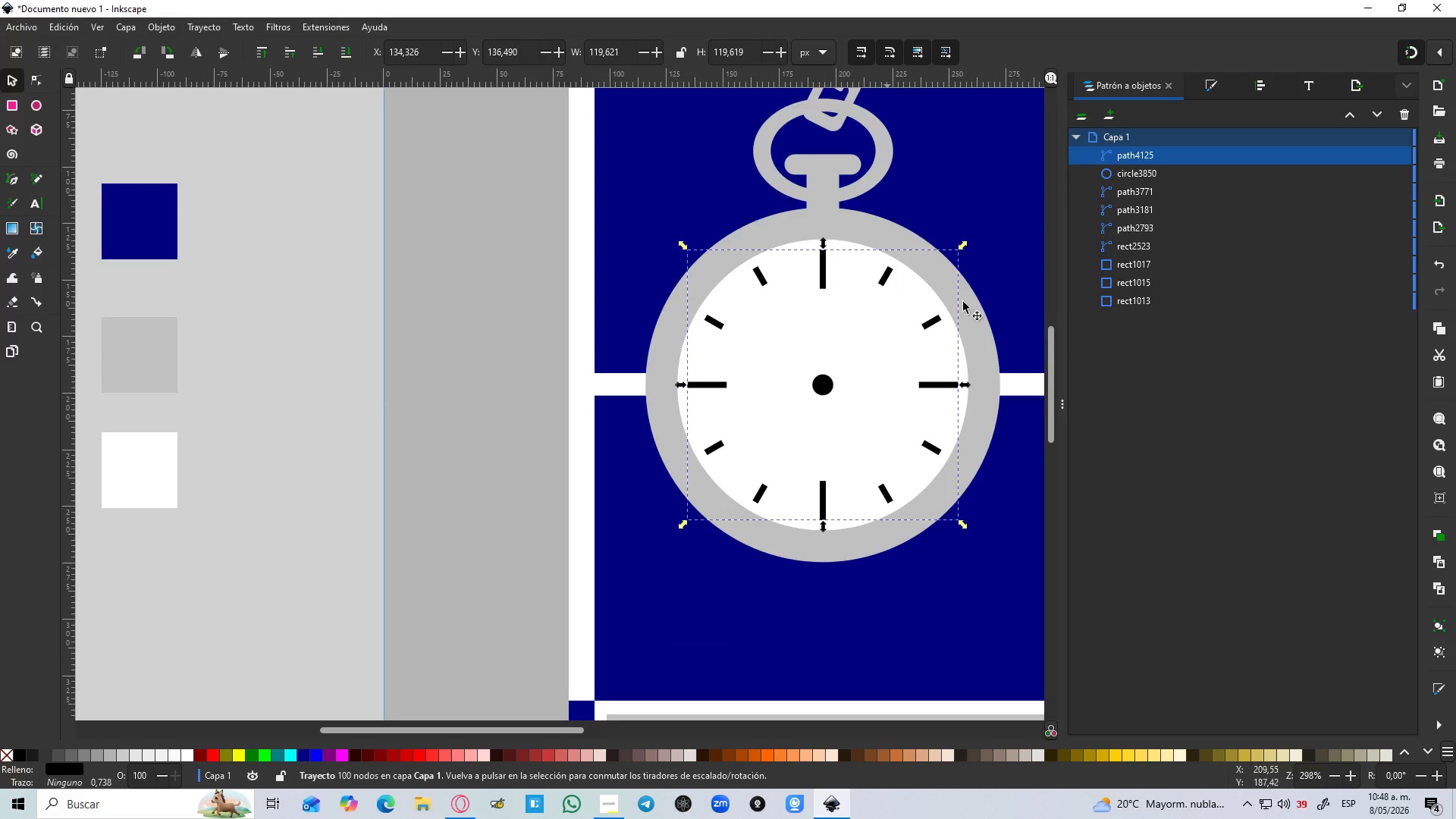 
left_click([1135, 174])
 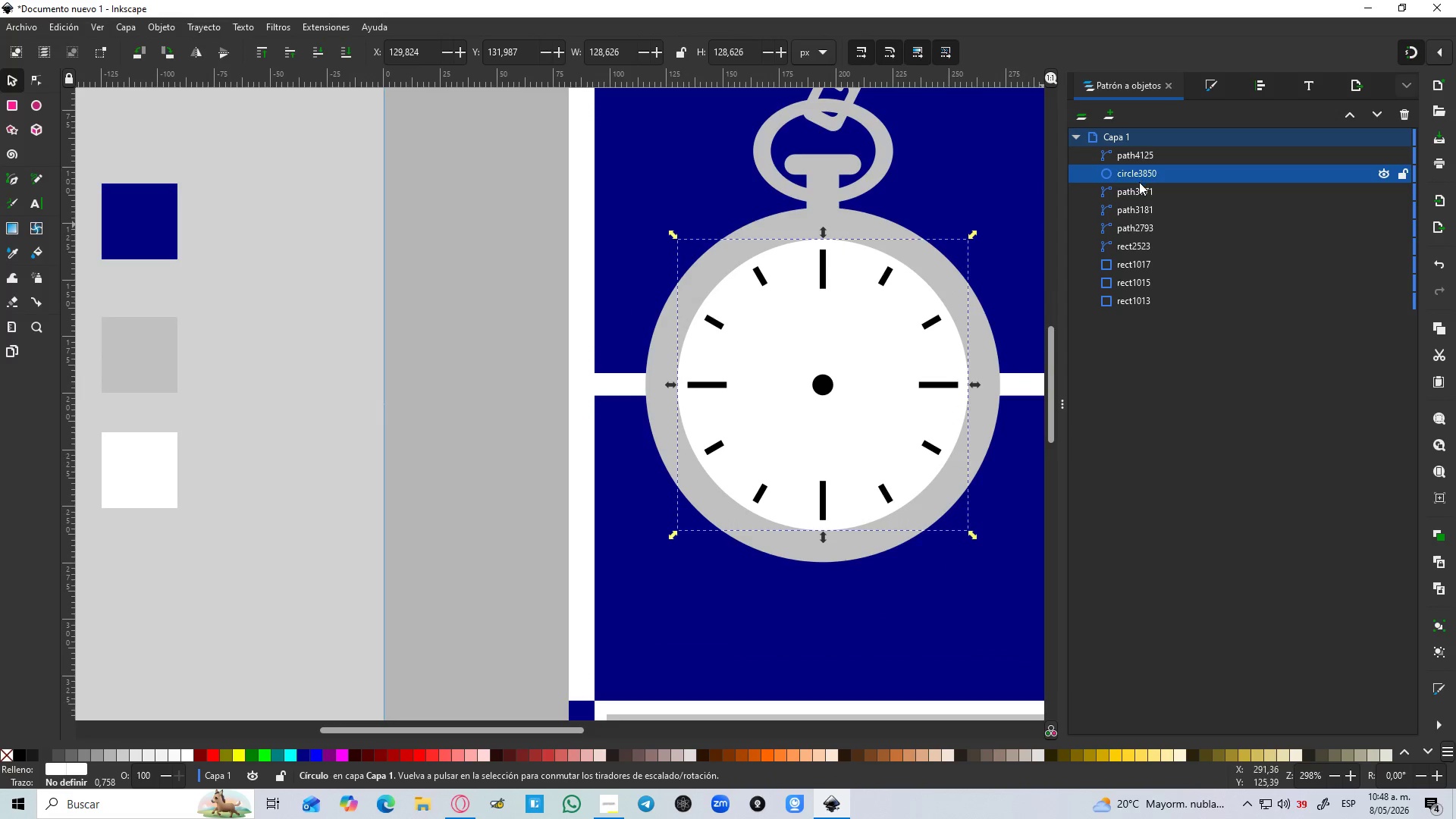 
left_click([1139, 186])
 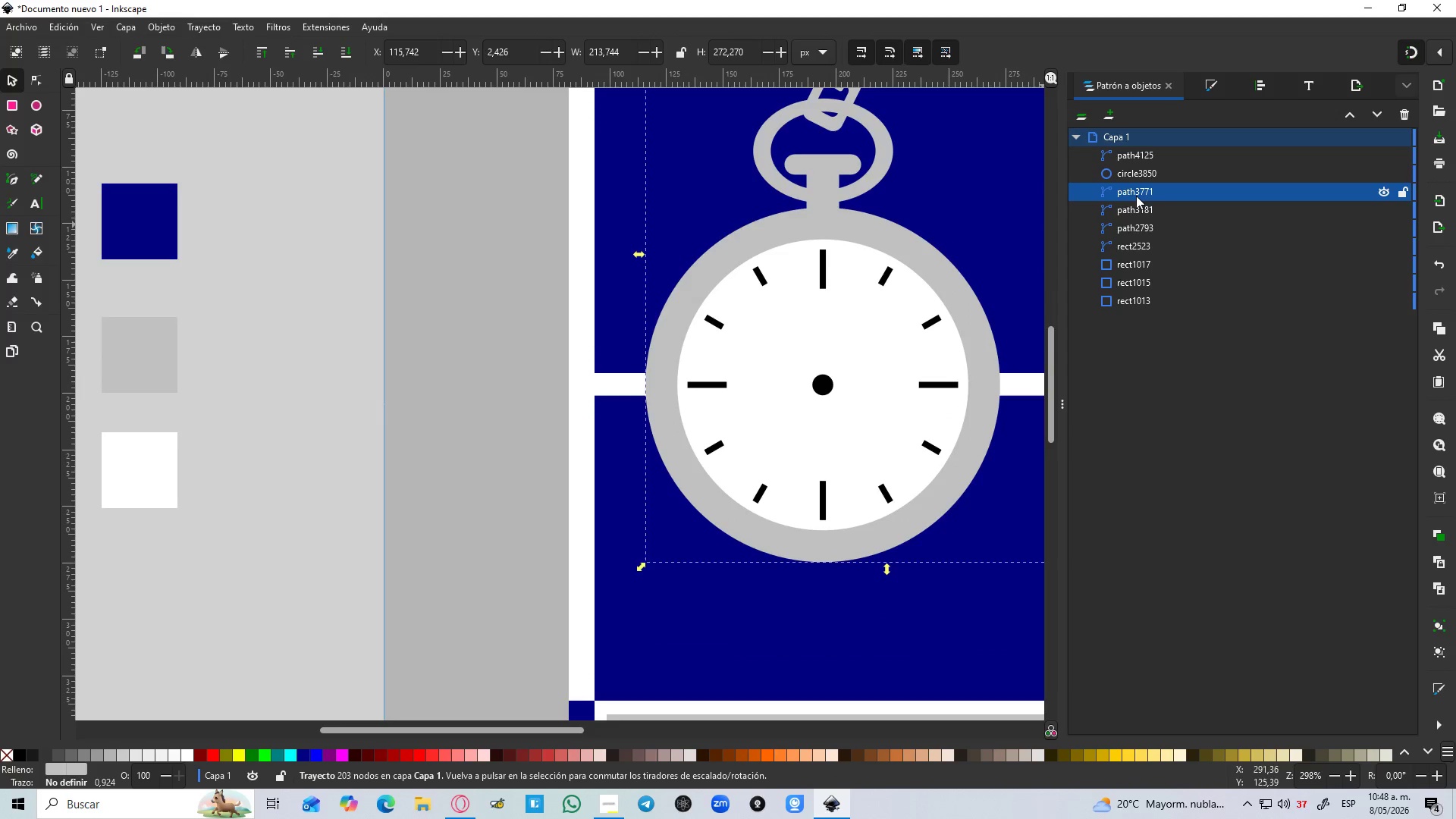 
hold_key(key=ControlLeft, duration=1.52)
scroll: coordinate [1131, 206], scroll_direction: down, amount: 3.0
 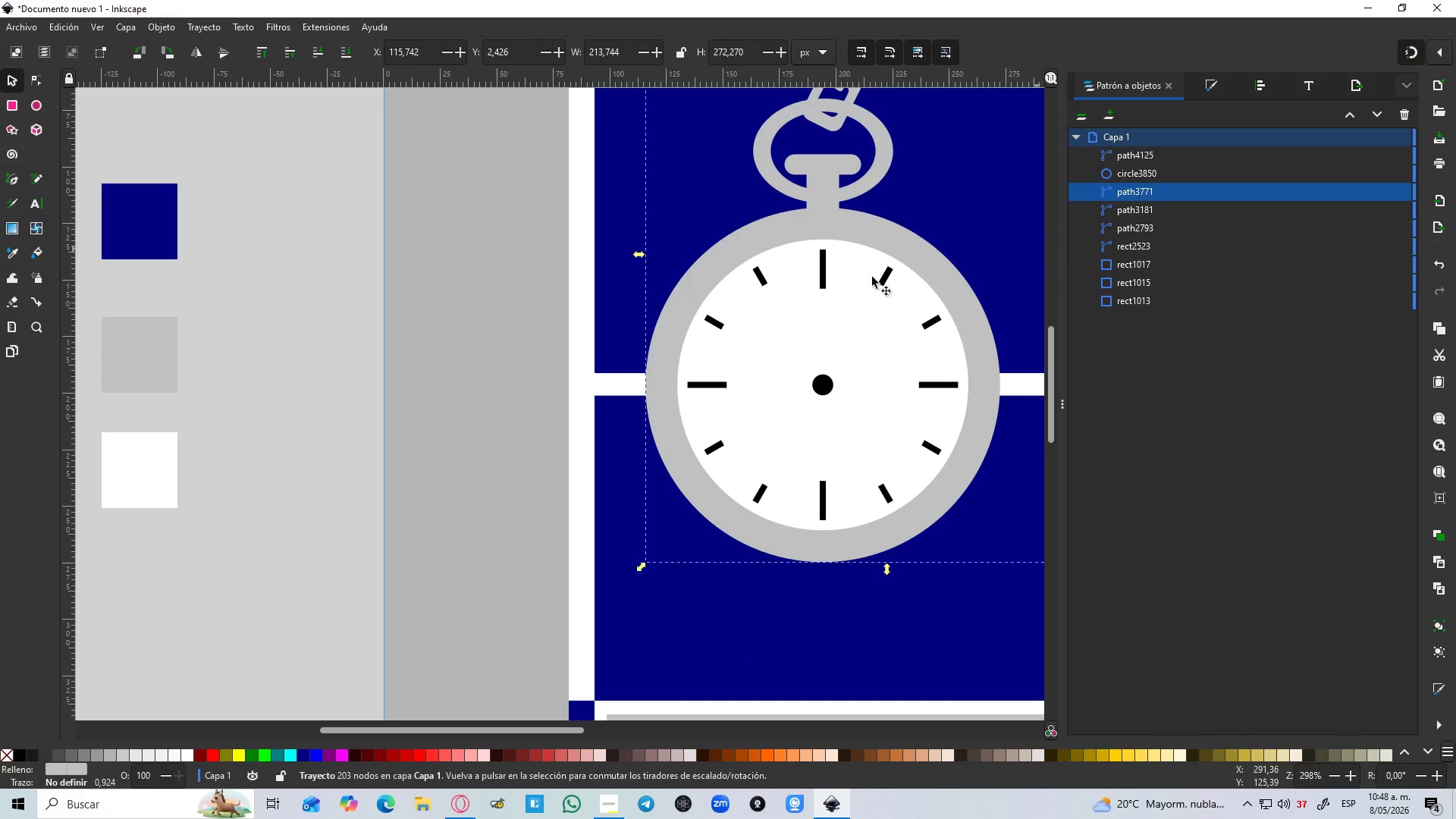 
key(Control+ControlLeft)
 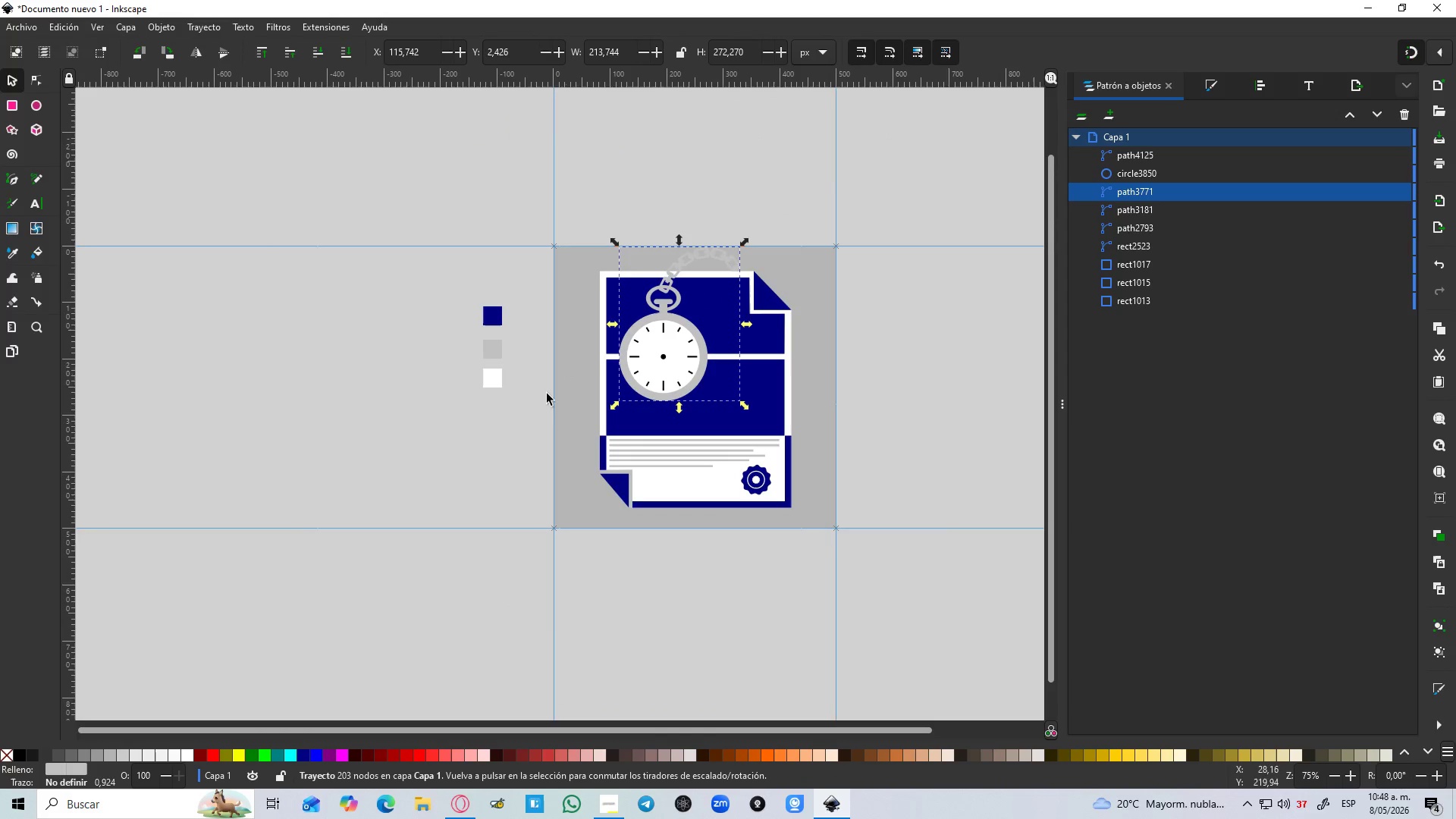 
key(Control+ControlLeft)
 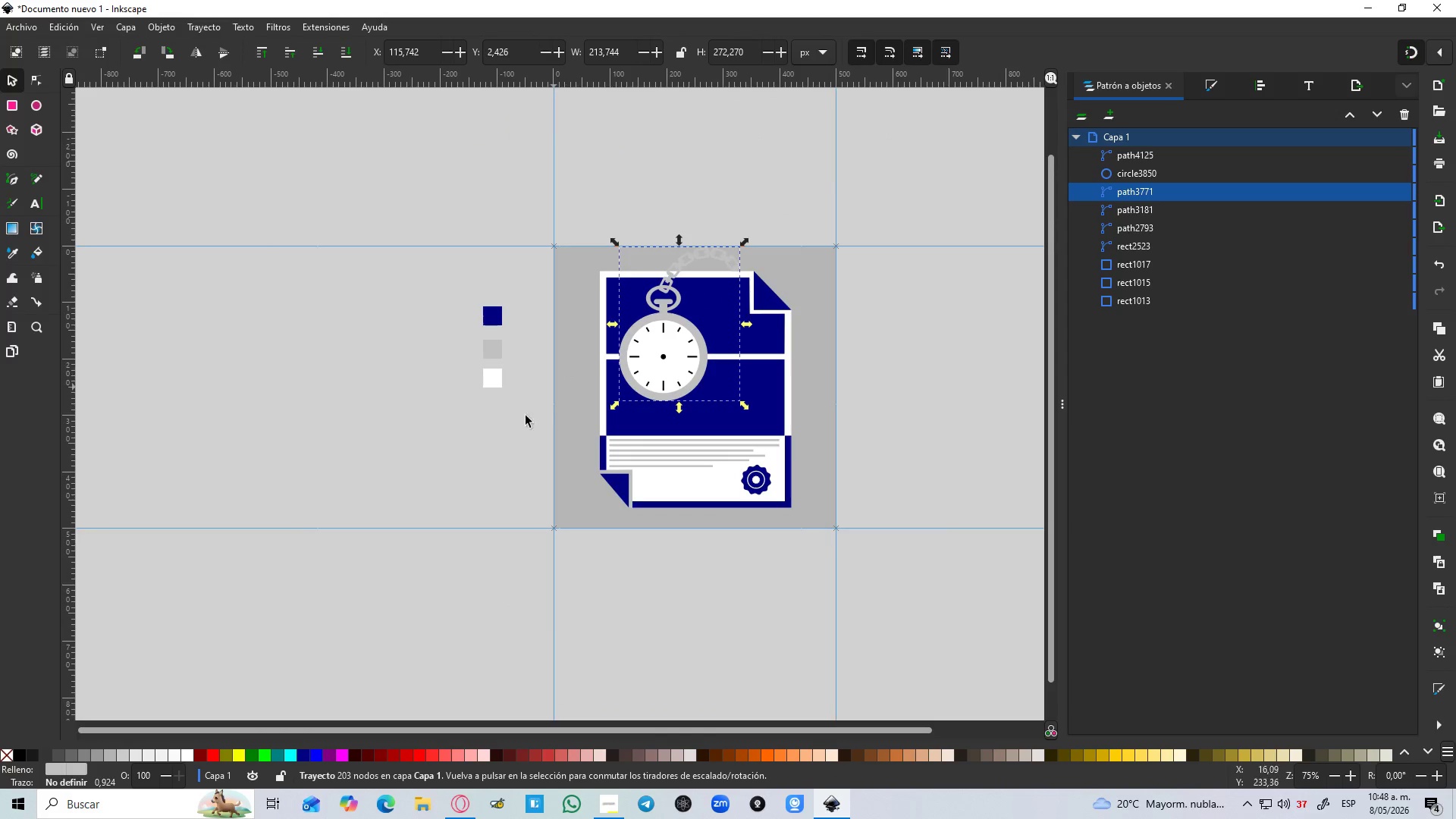 
hold_key(key=ControlLeft, duration=1.91)
 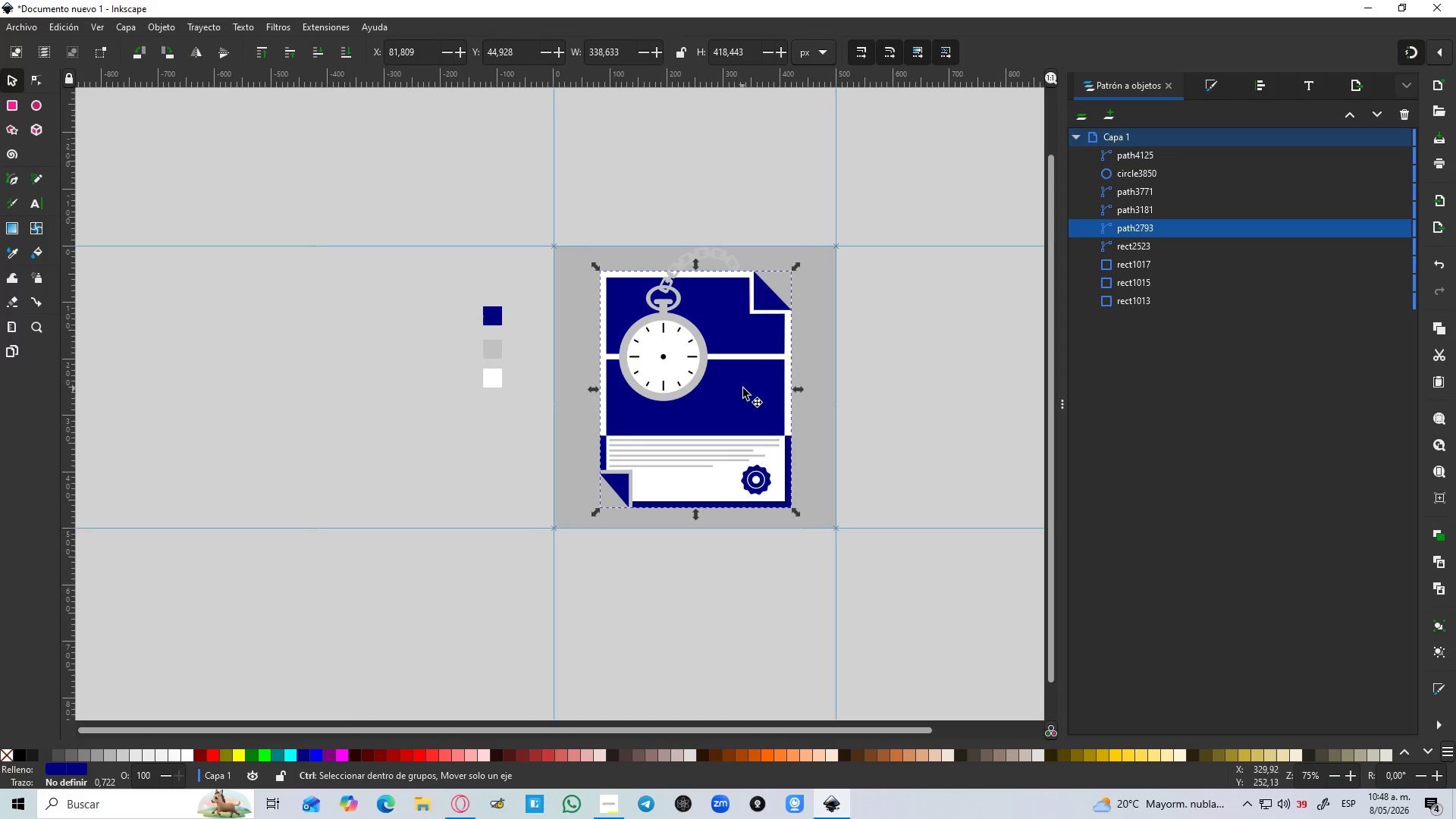 
scroll: coordinate [599, 350], scroll_direction: down, amount: 4.0
 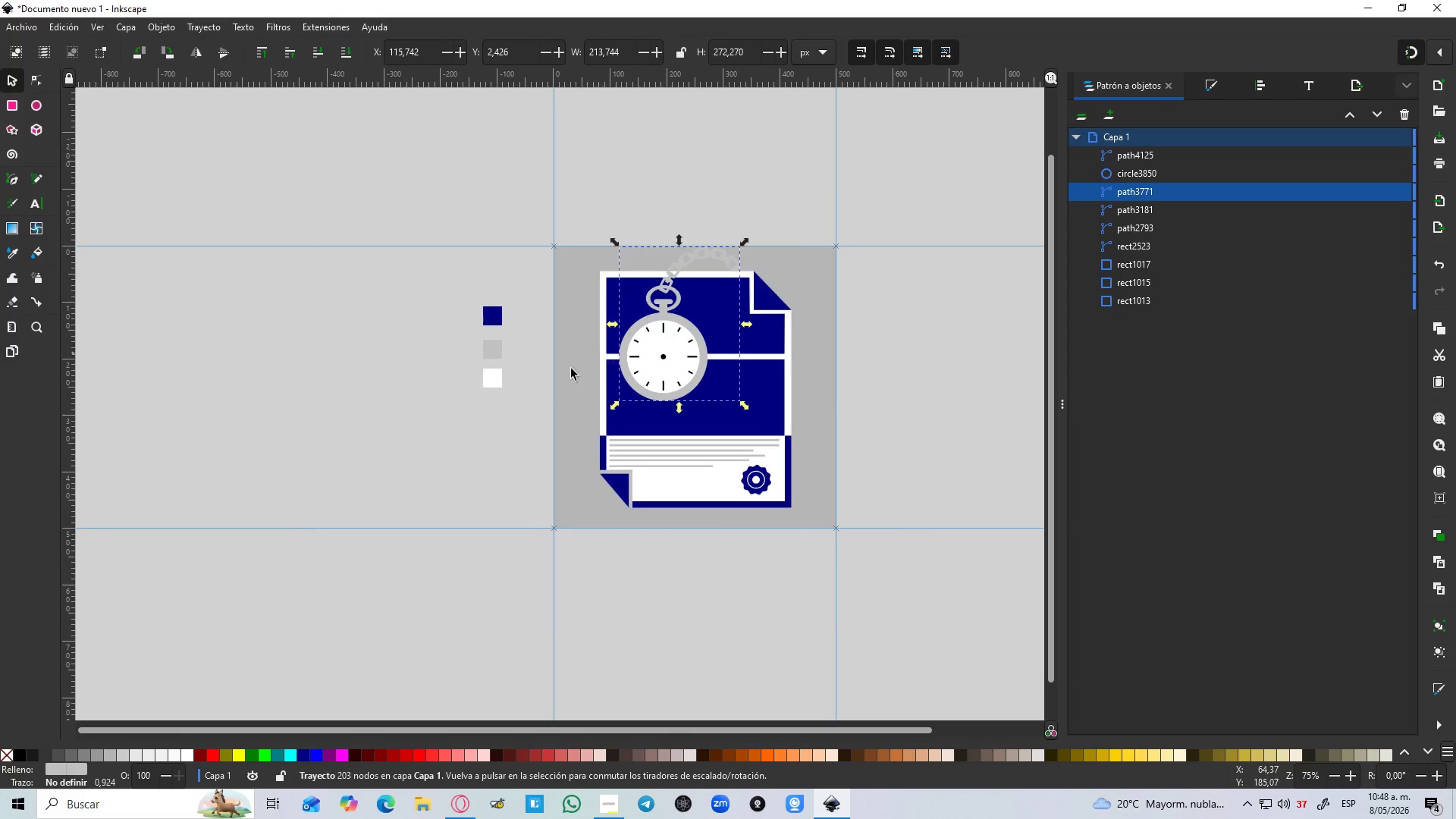 
left_click([528, 445])
 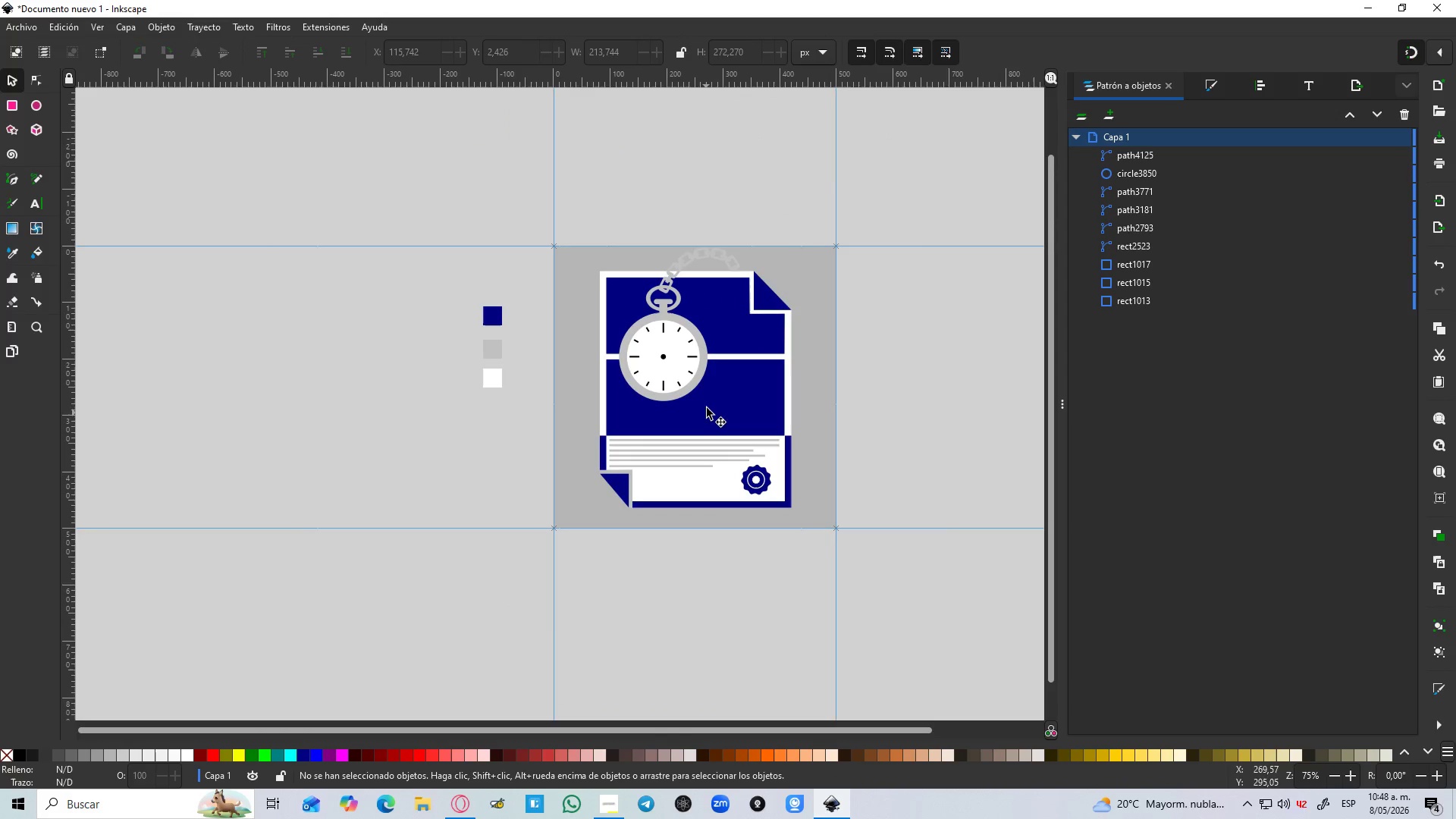 
left_click([707, 407])
 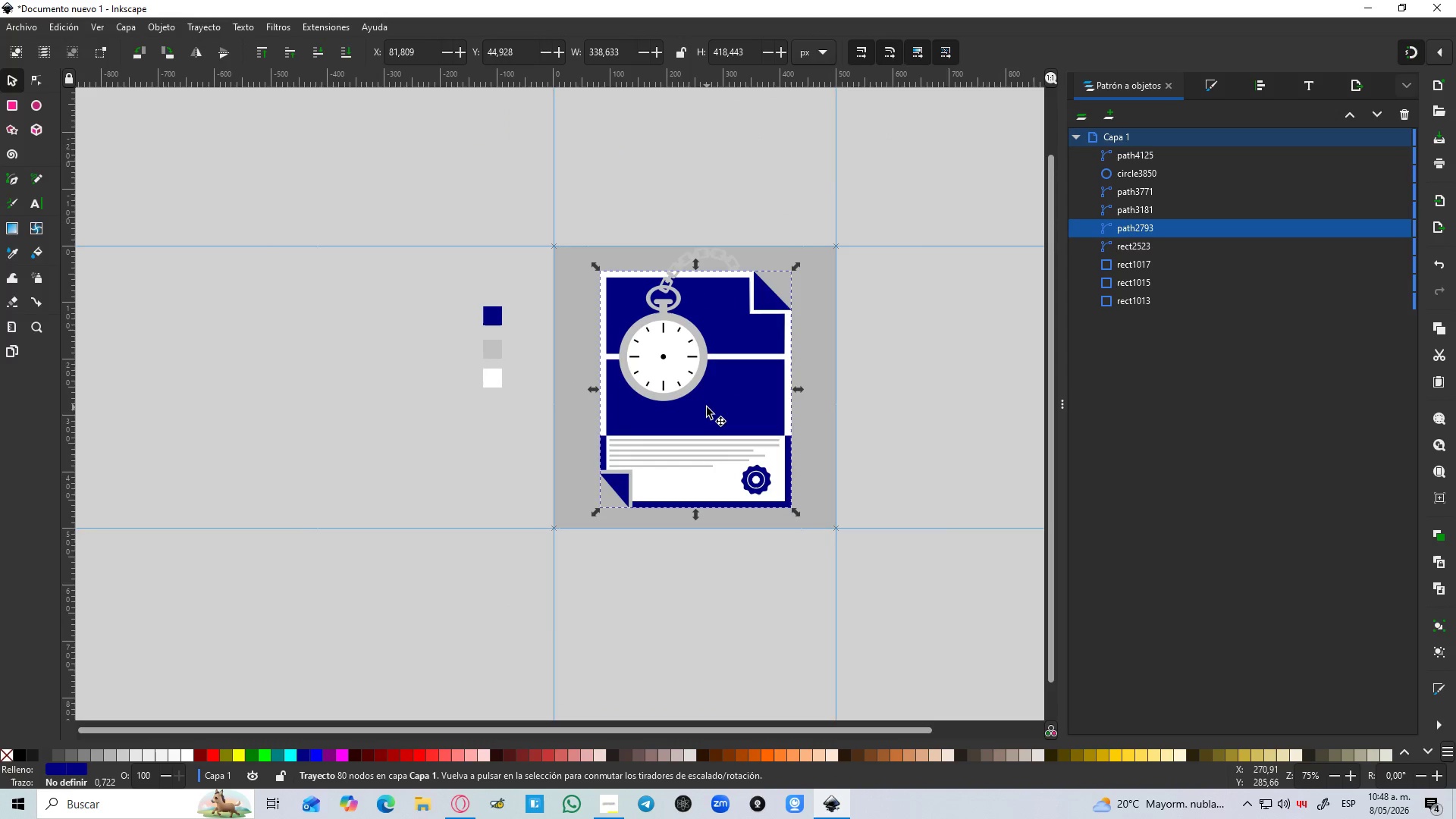 
hold_key(key=ControlLeft, duration=0.97)
scroll: coordinate [743, 388], scroll_direction: up, amount: 2.0
 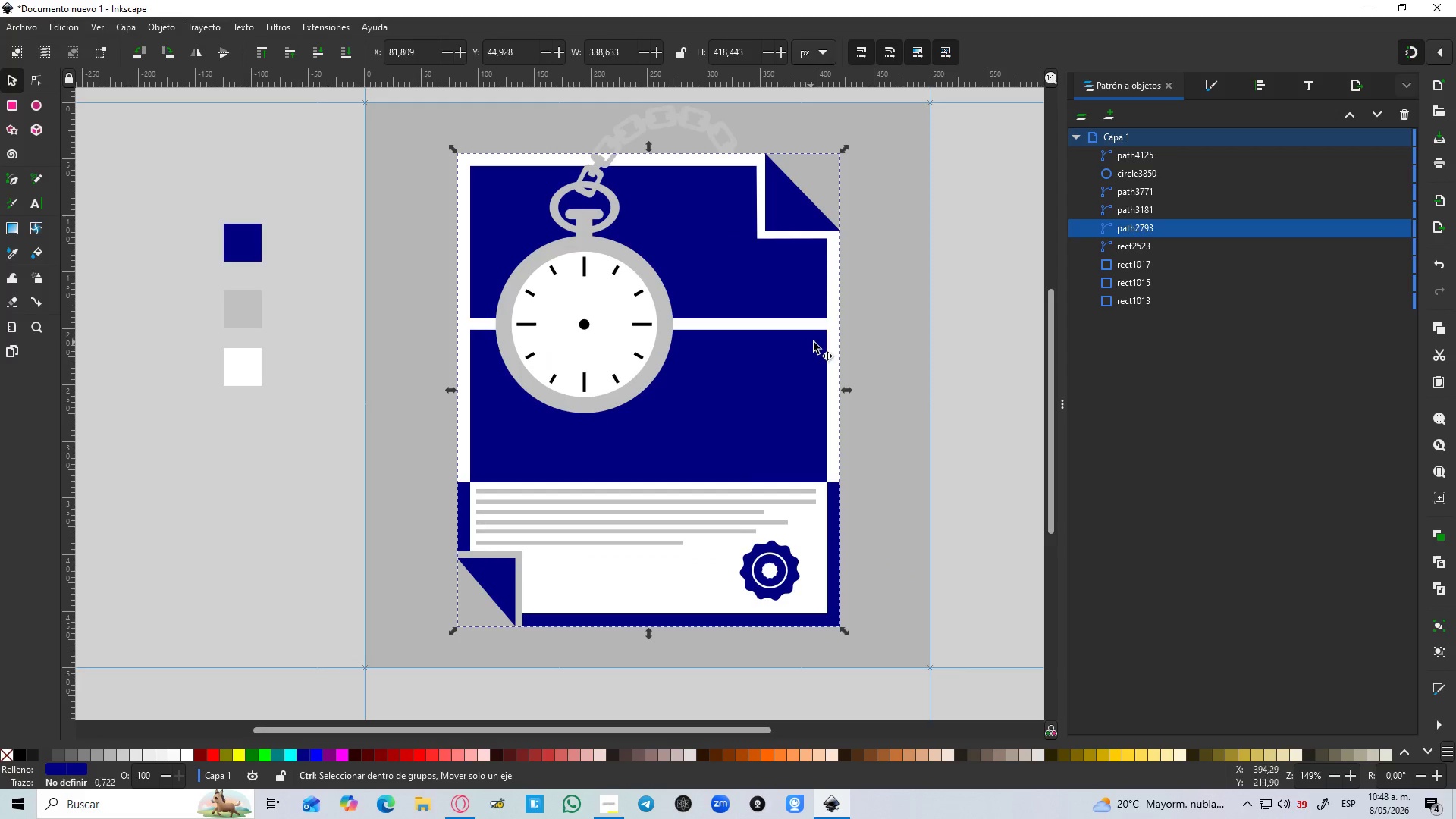 
left_click([1130, 246])
 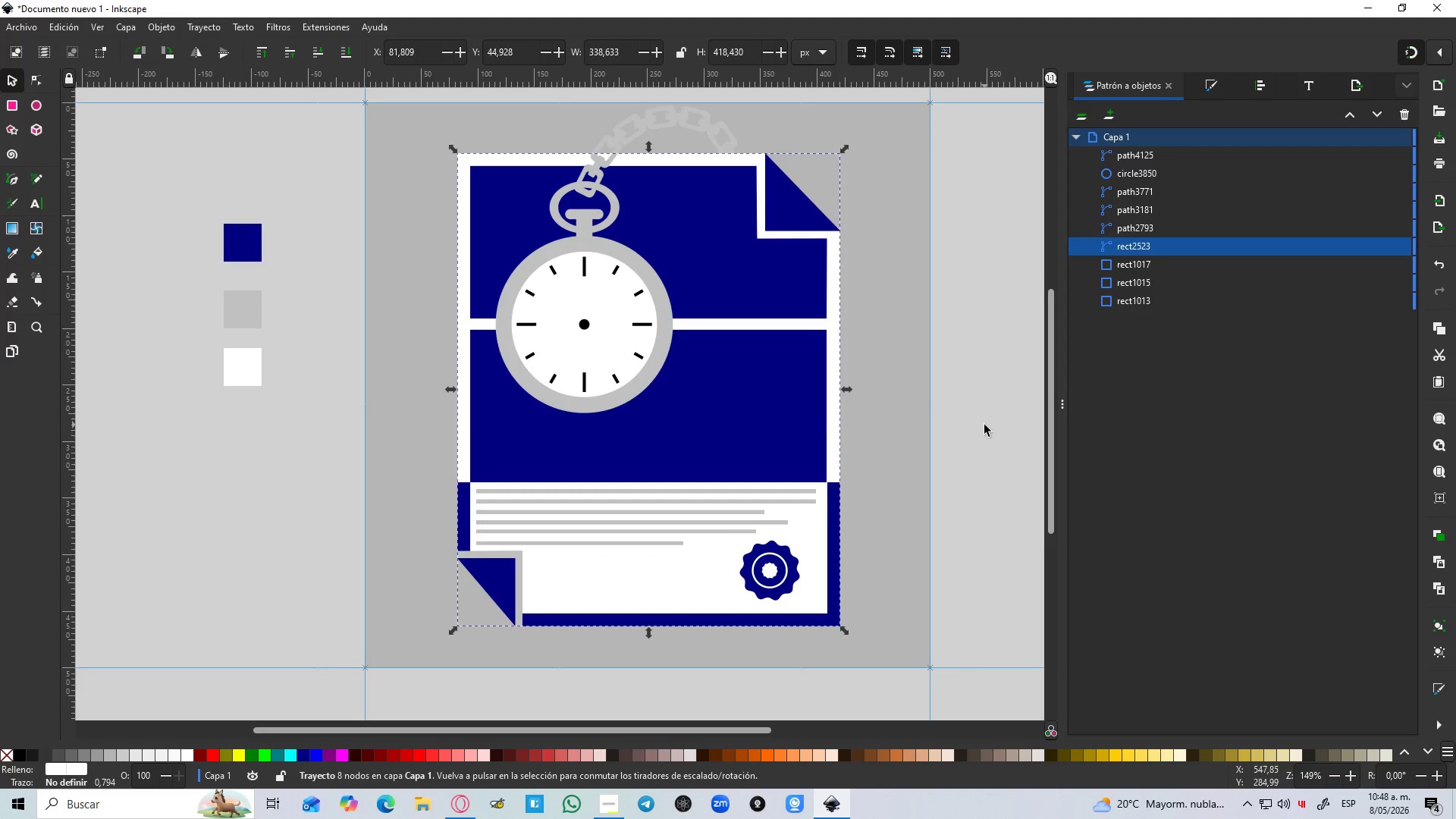 
left_click([977, 411])
 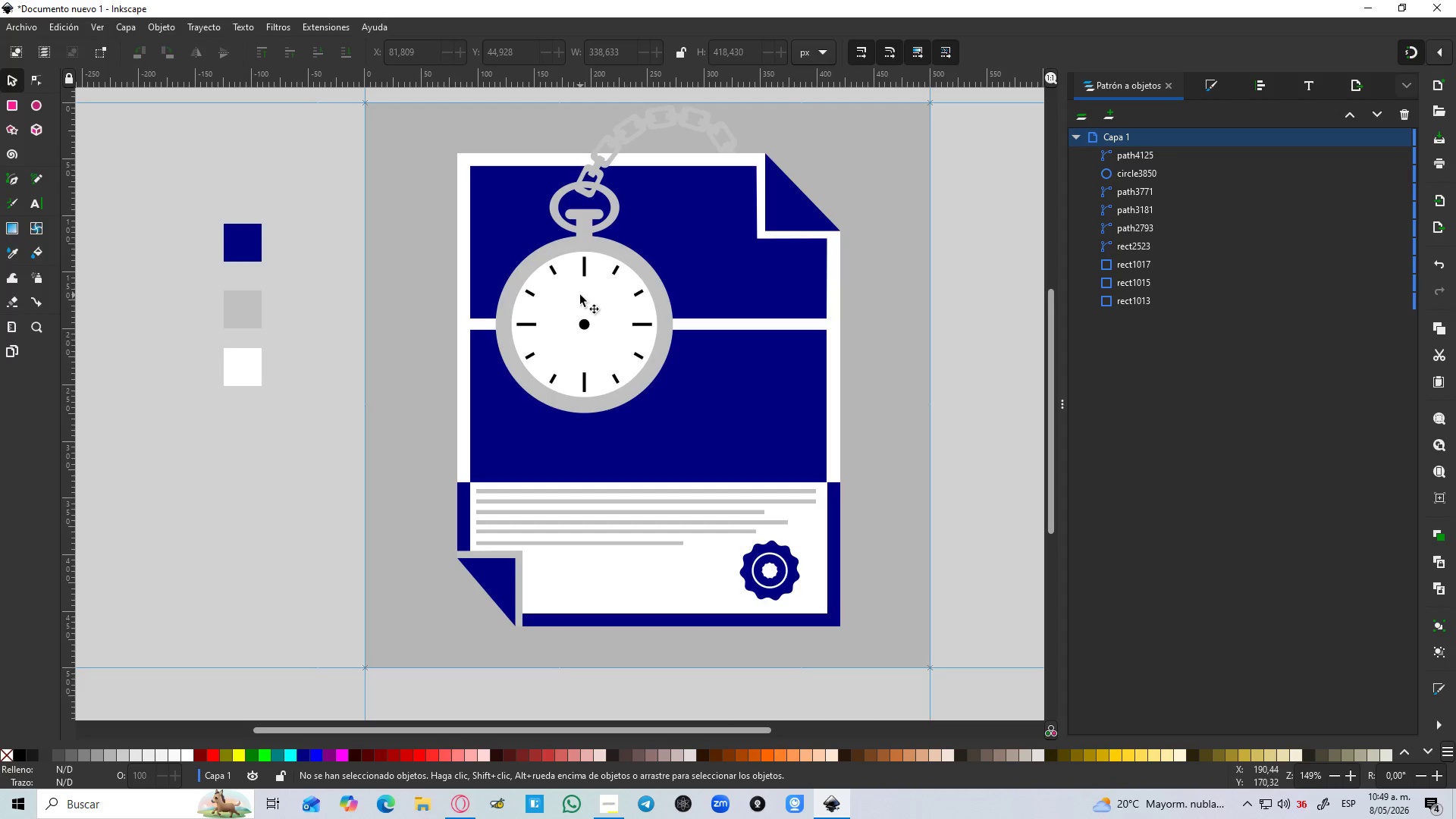 
wait(54.16)
 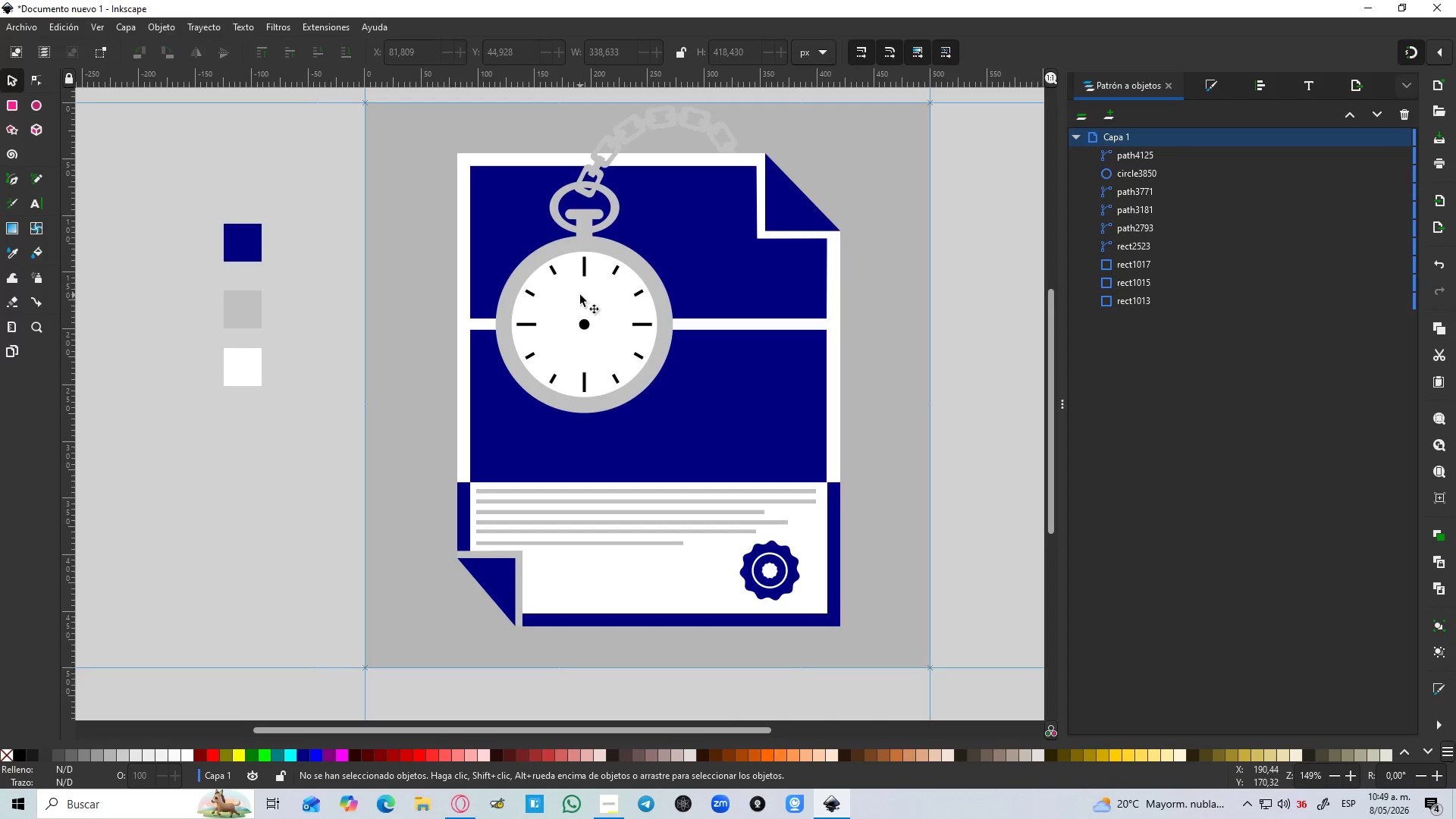 
hold_key(key=ControlLeft, duration=1.28)
scroll: coordinate [596, 297], scroll_direction: up, amount: 2.0
 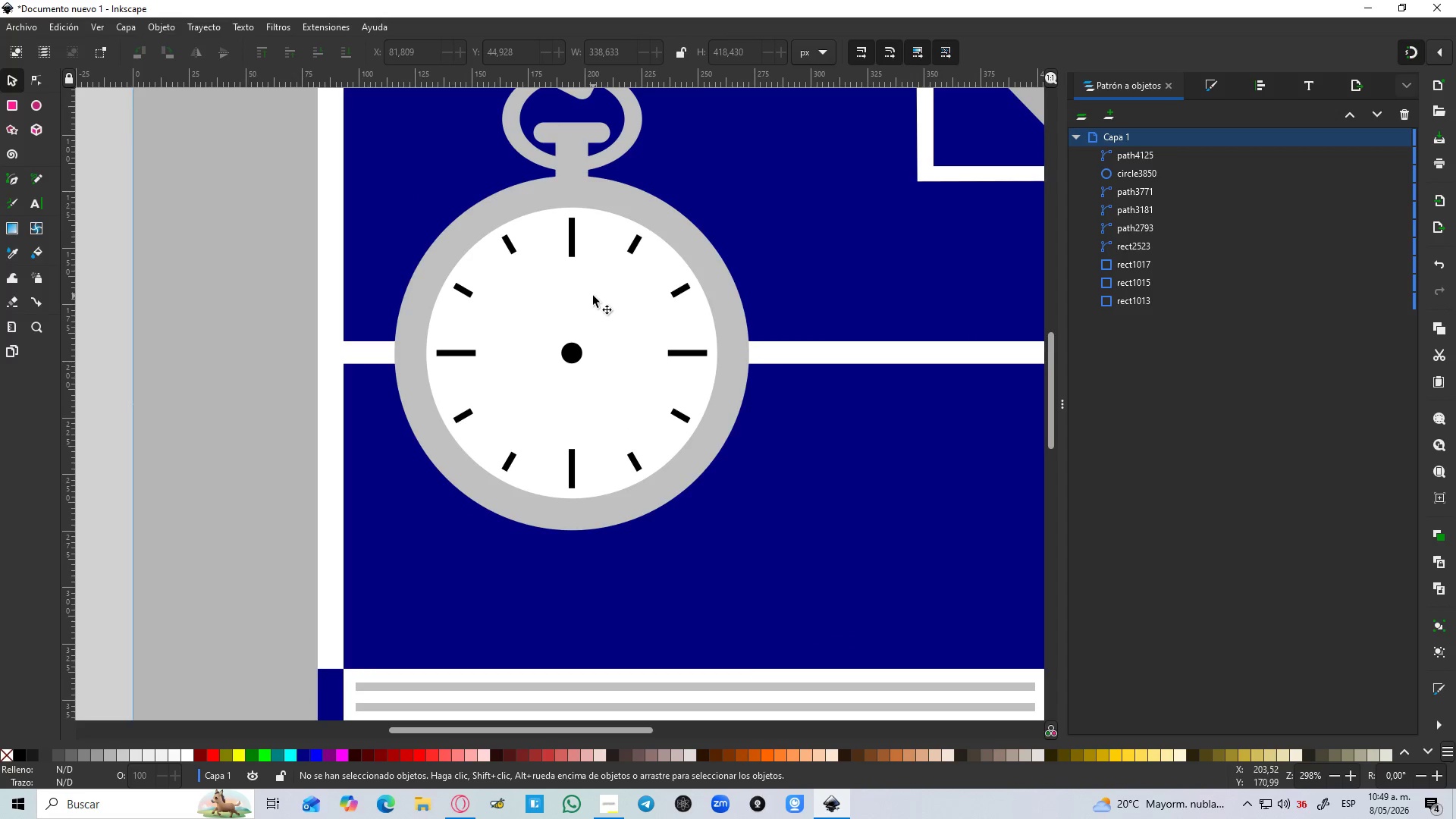 
wait(5.88)
 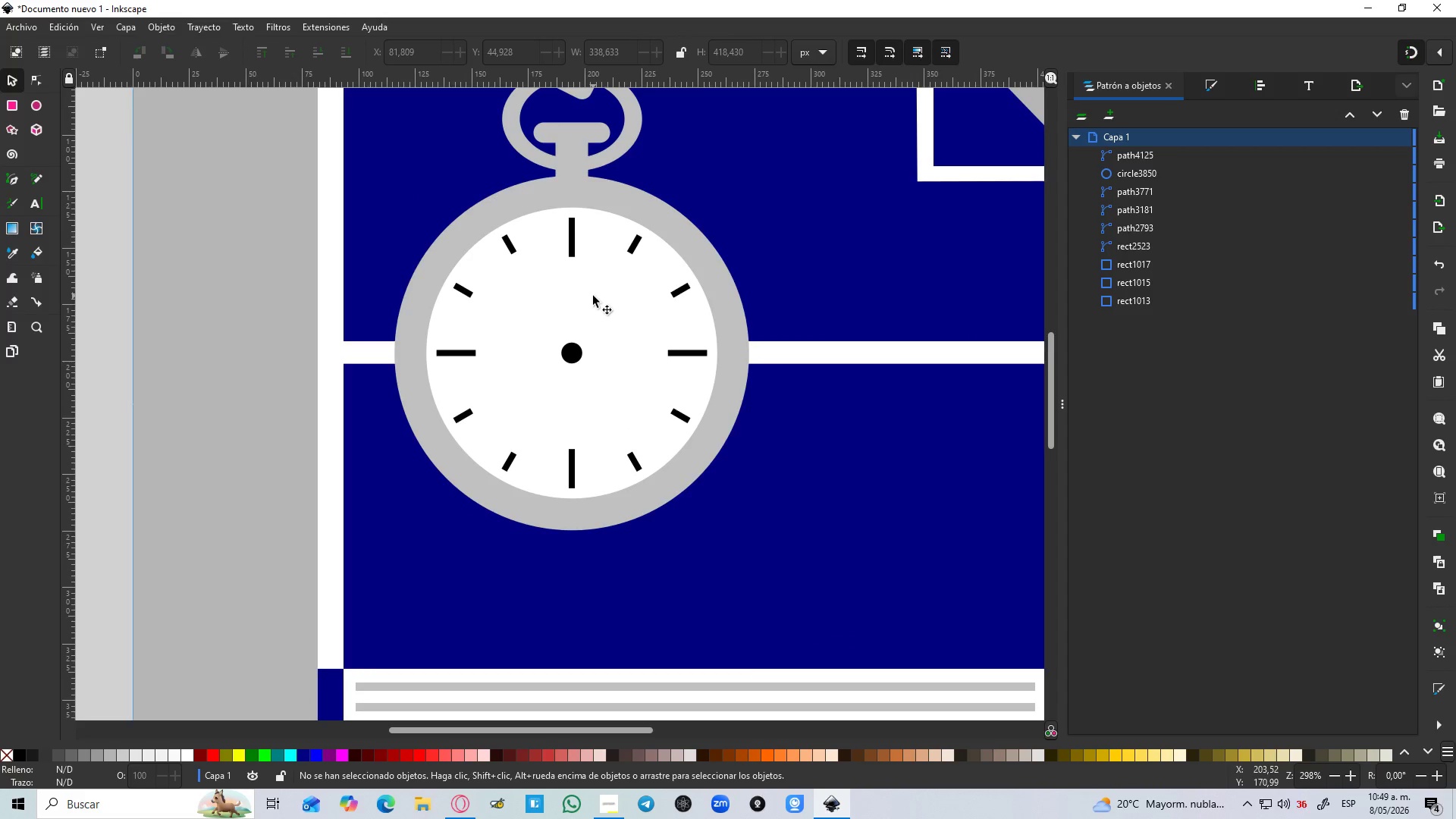 
hold_key(key=ControlLeft, duration=0.78)
scroll: coordinate [557, 318], scroll_direction: up, amount: 2.0
 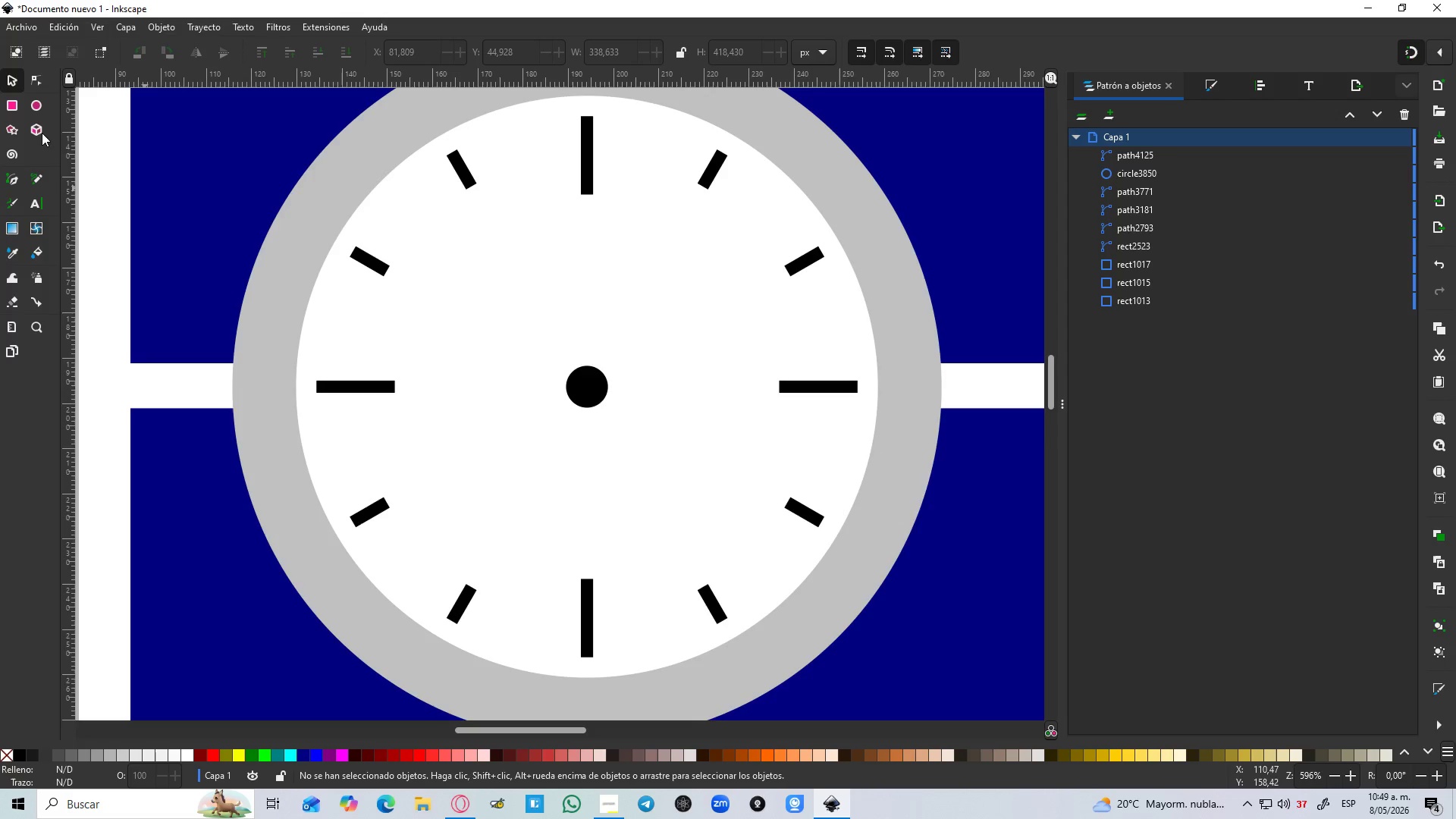 
left_click([12, 109])
 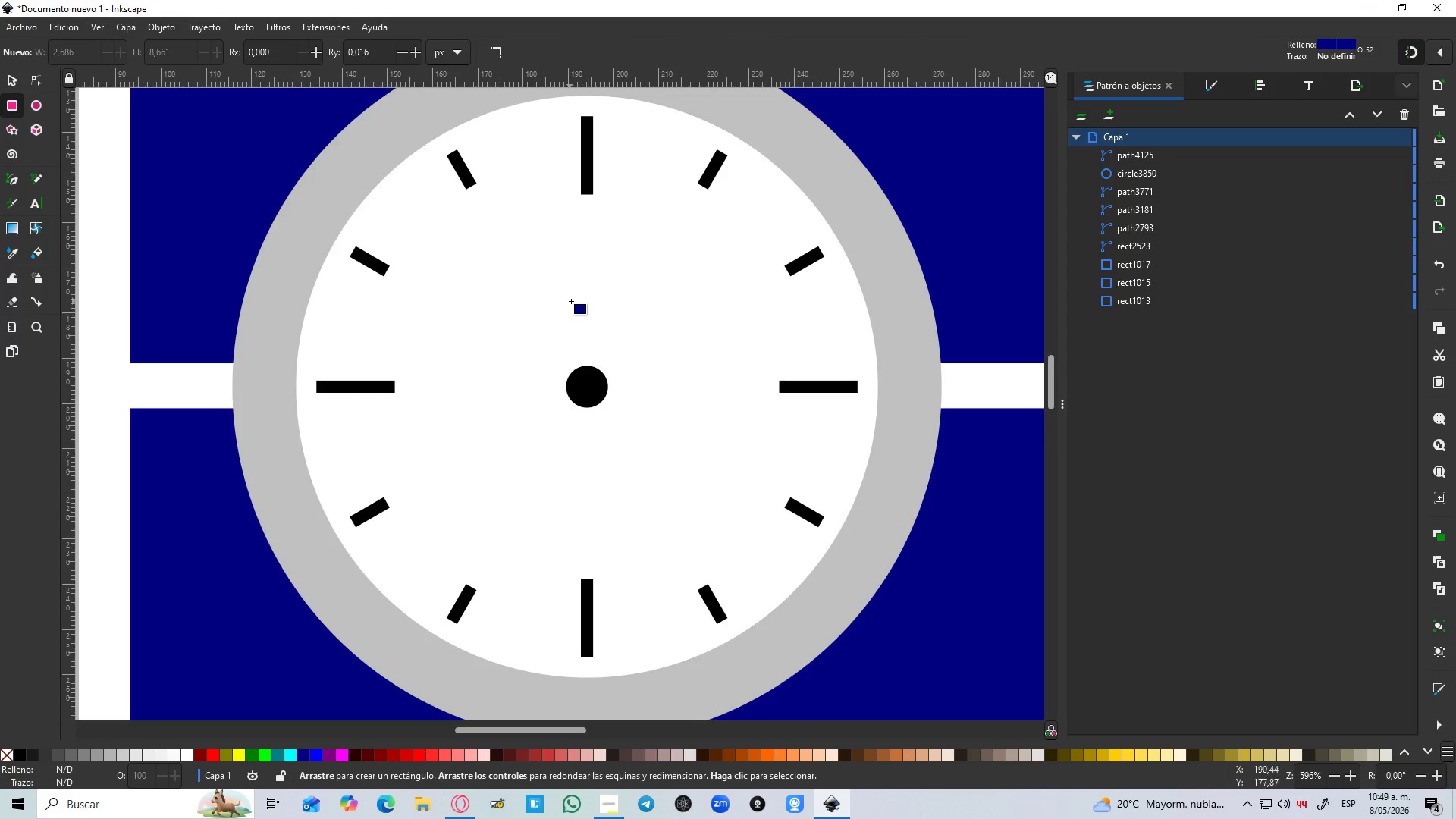 
left_click_drag(start_coordinate=[573, 298], to_coordinate=[588, 391])
 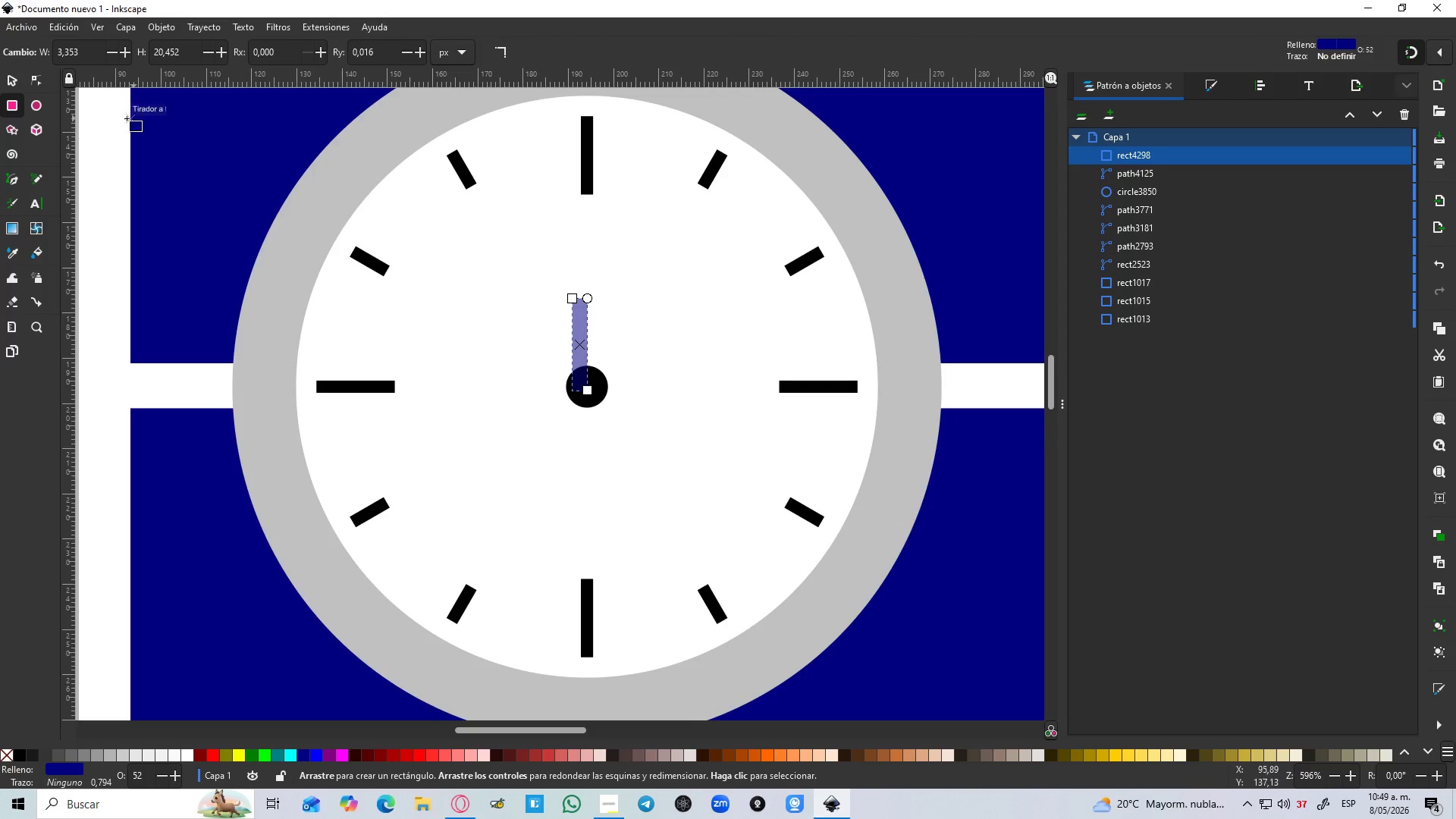 
hold_key(key=ControlLeft, duration=1.5)
 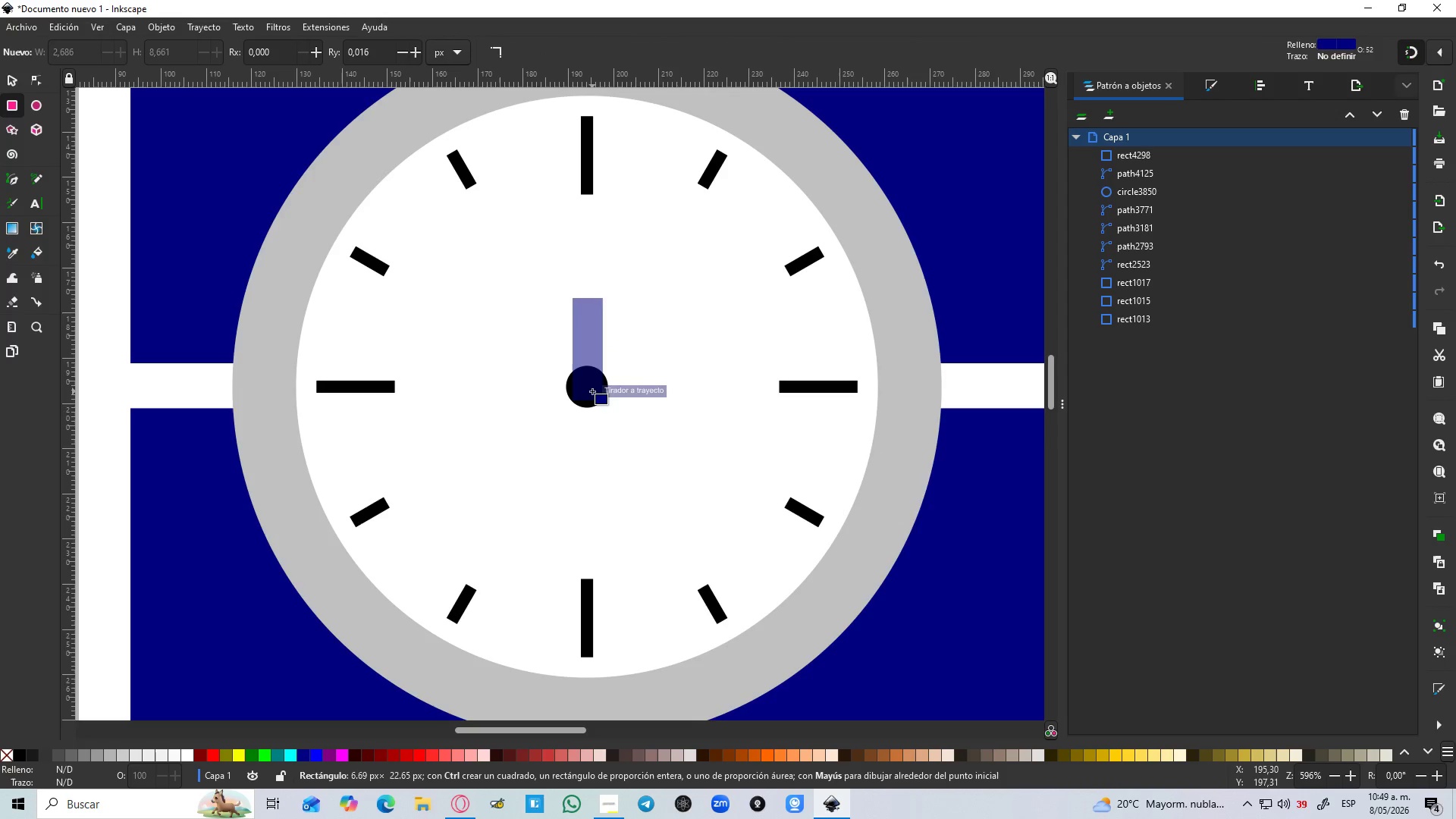 
hold_key(key=ControlLeft, duration=4.08)
left_click([7, 84])
 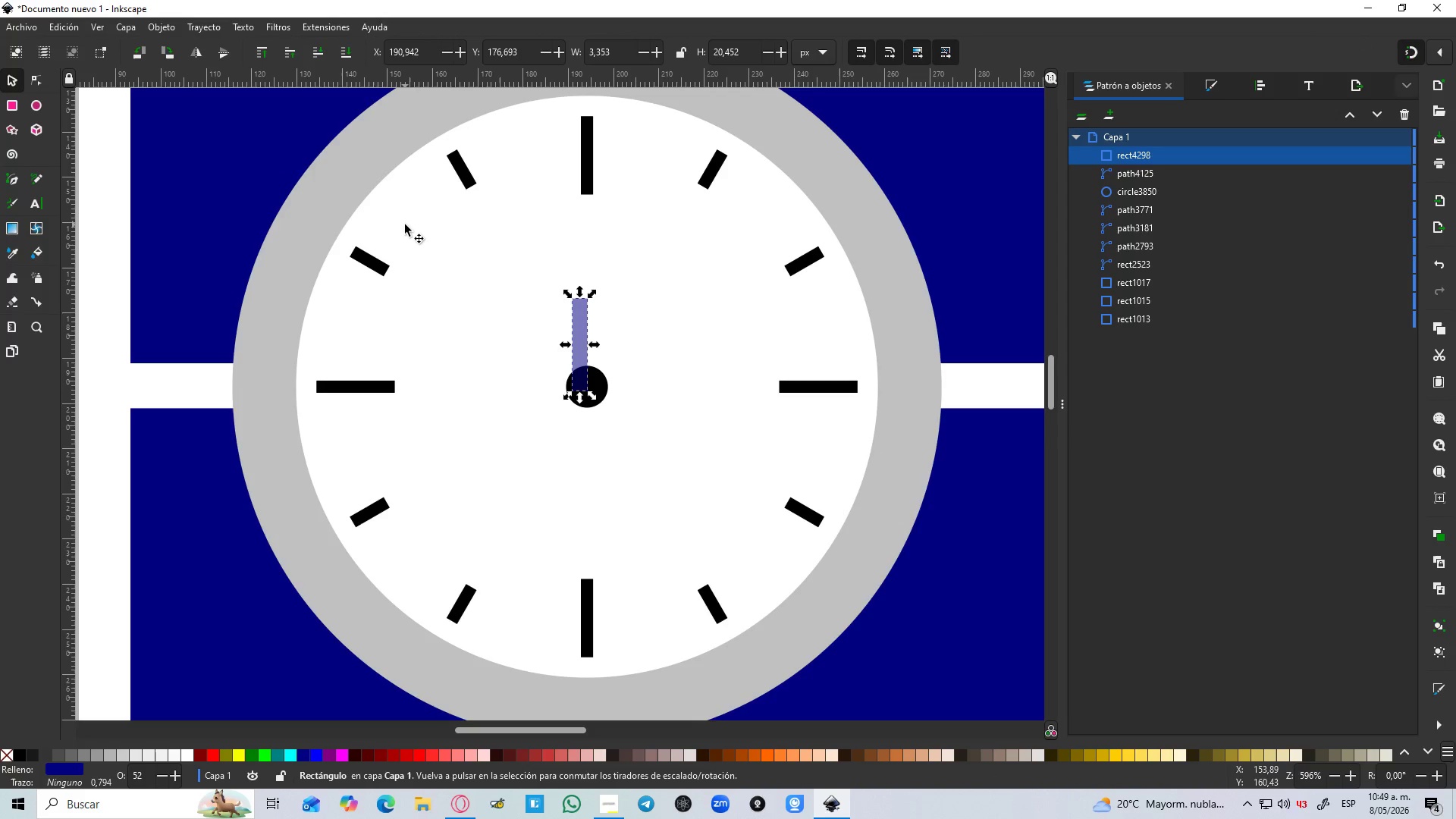 
key(Control+G)
 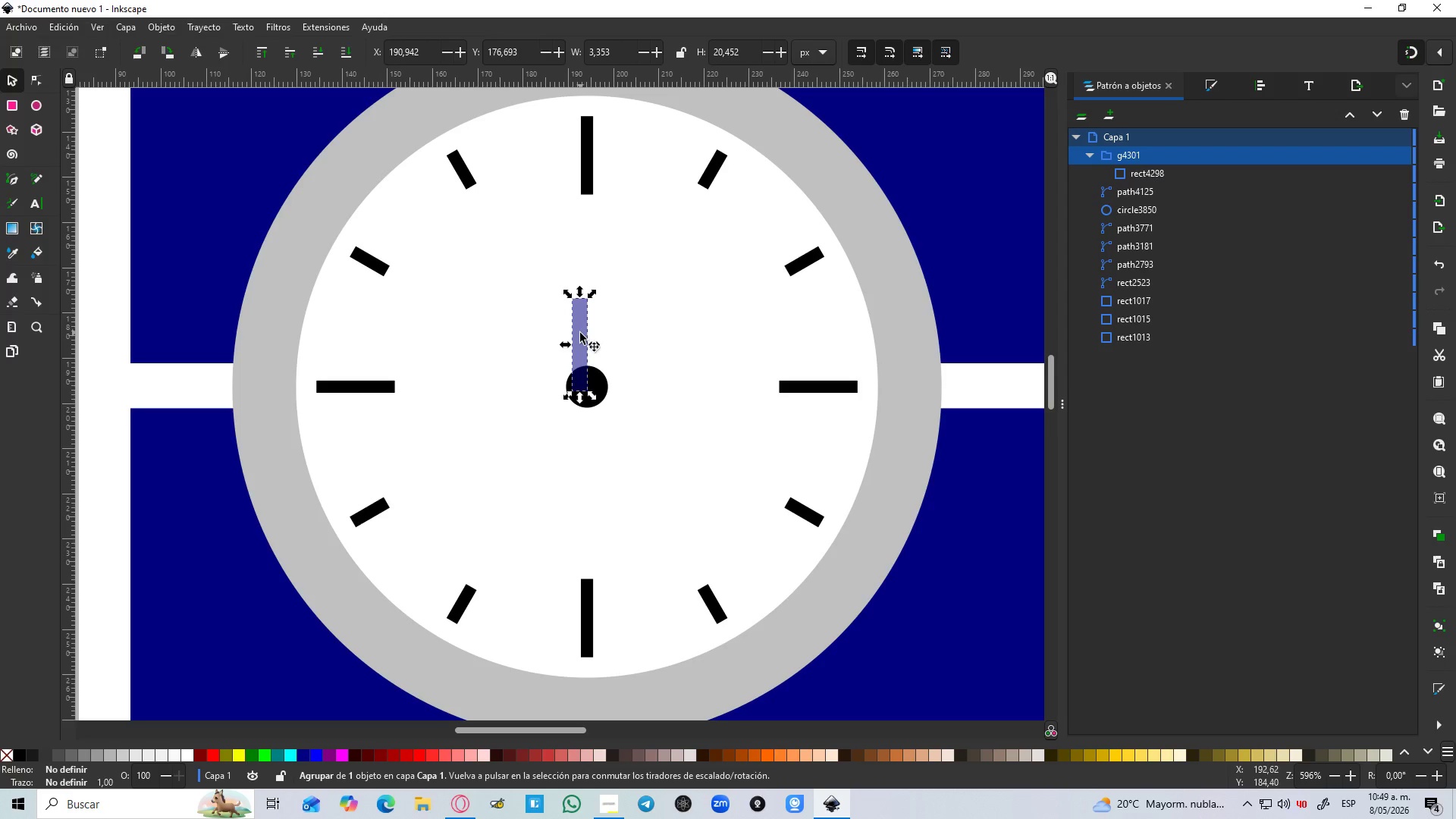 
left_click([580, 333])
 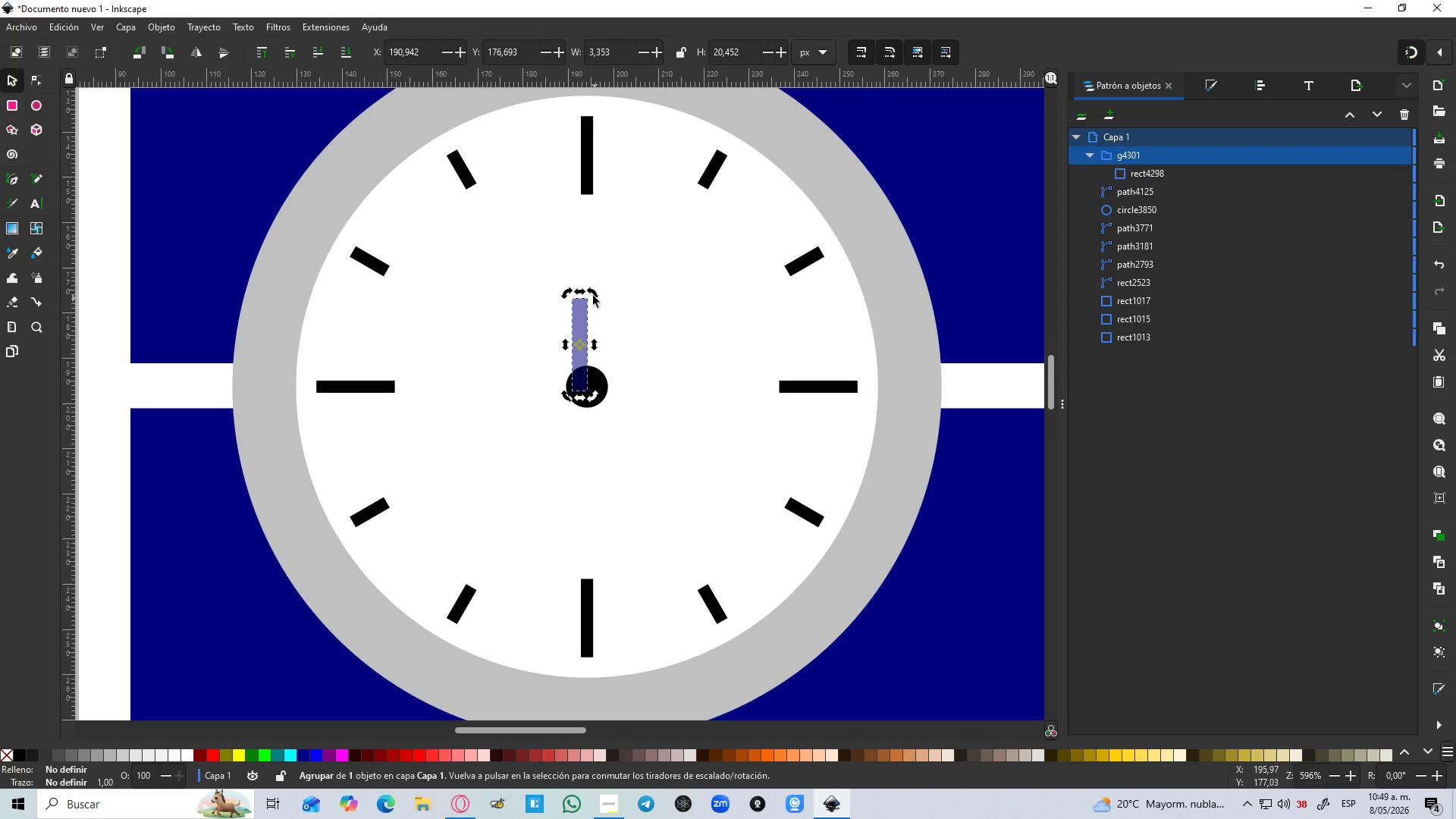 
left_click_drag(start_coordinate=[593, 293], to_coordinate=[654, 342])
 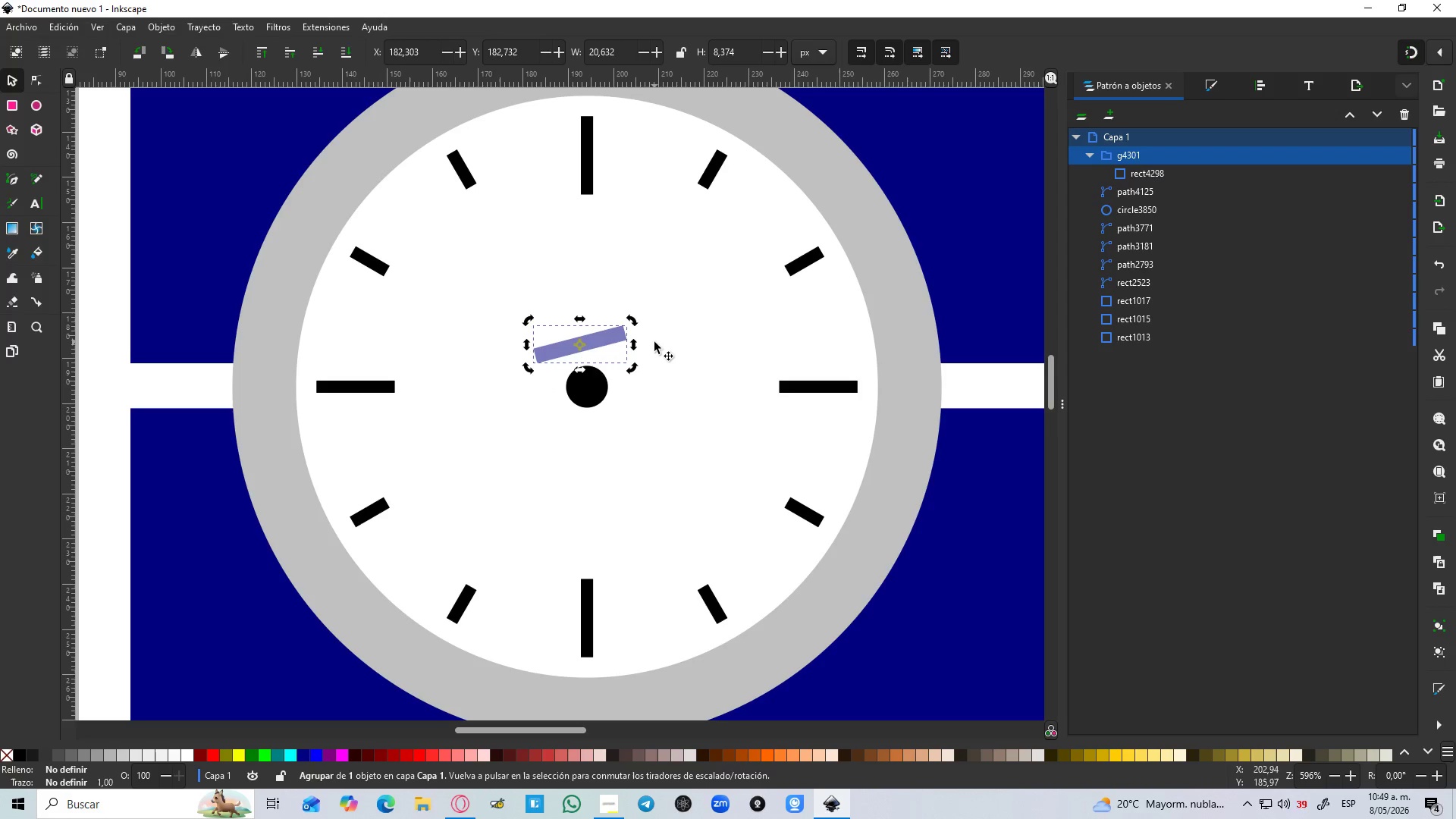 
key(Control+Z)
 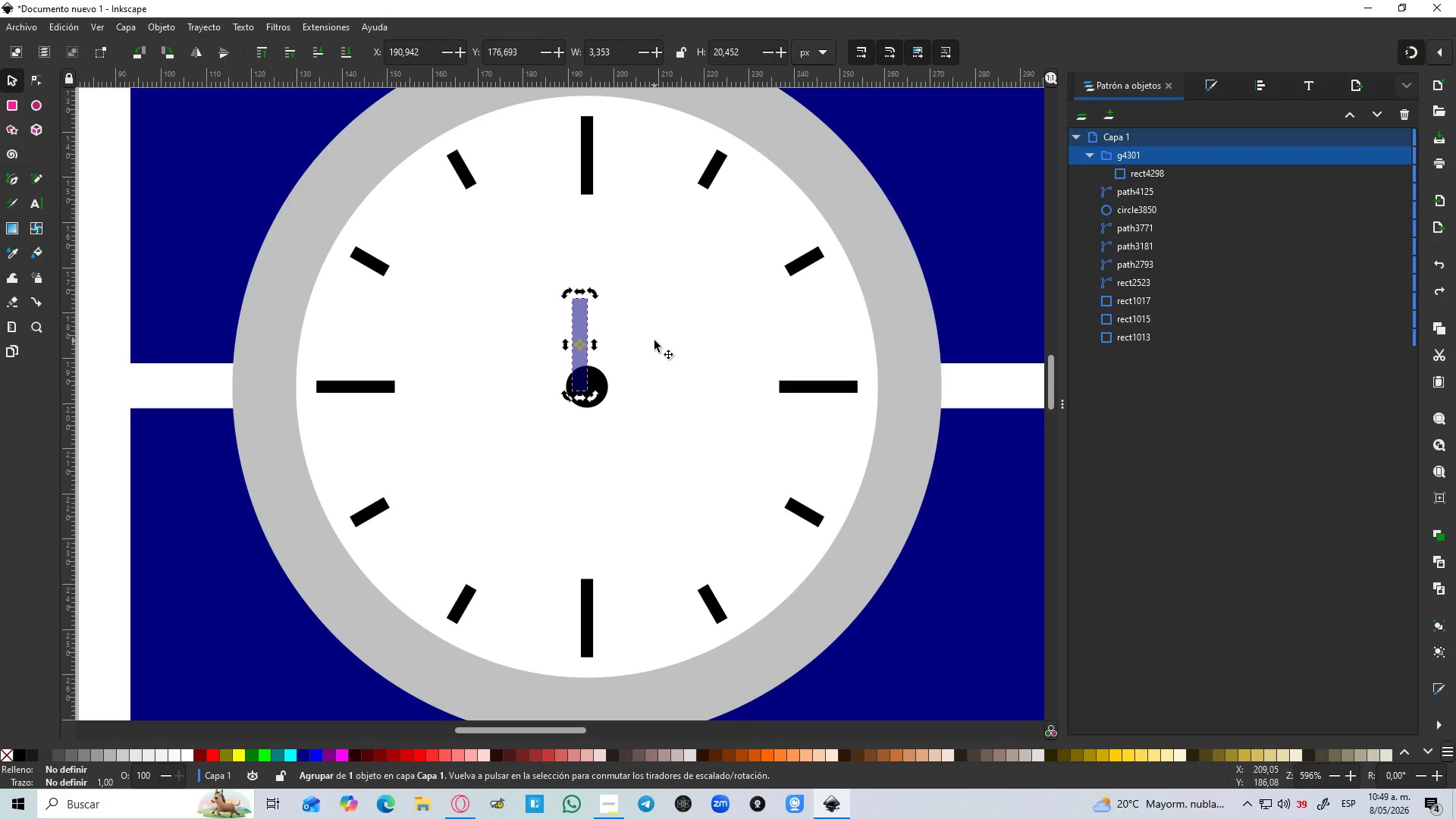 
key(Control+Z)
 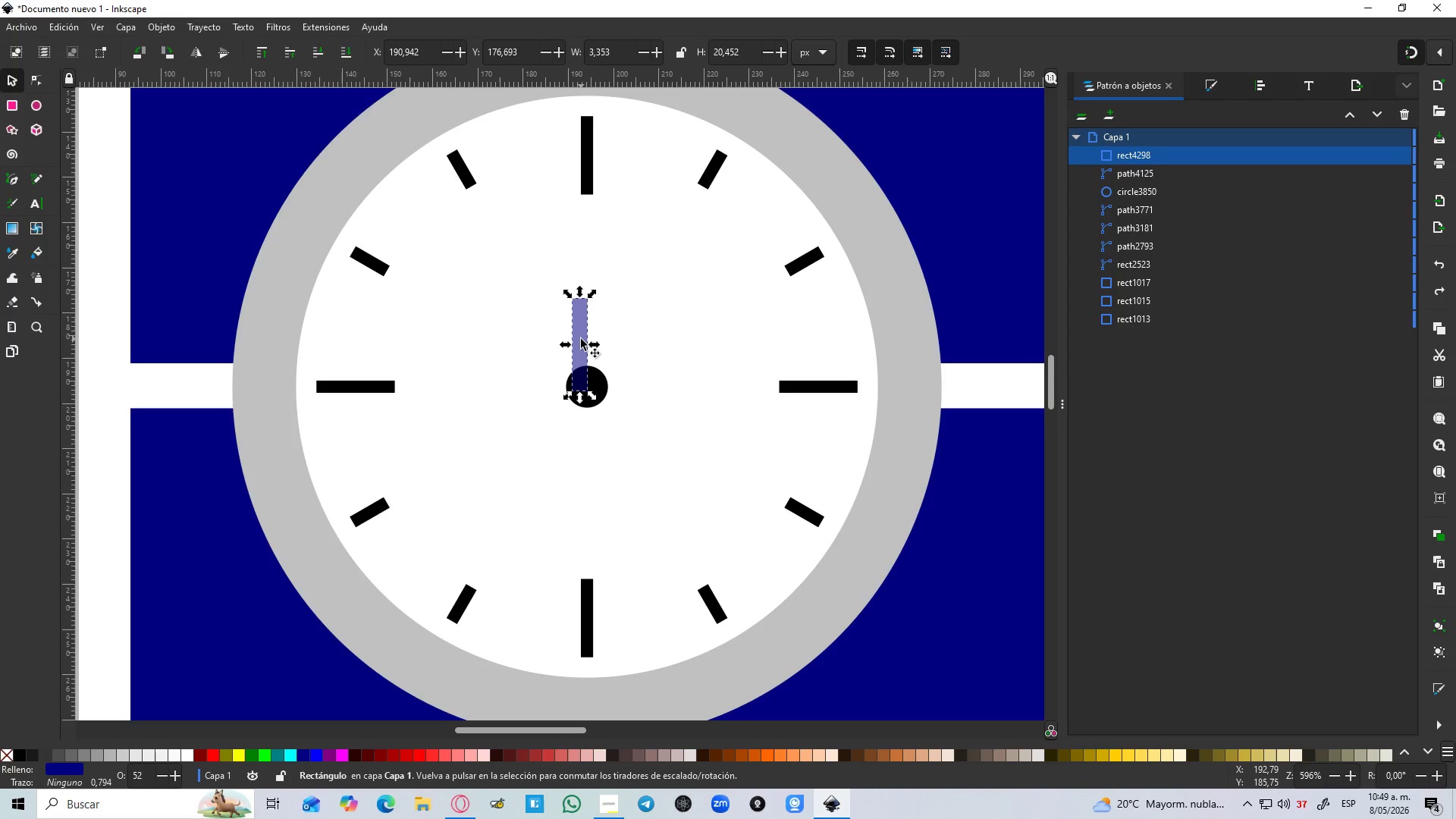 
key(Control+D)
 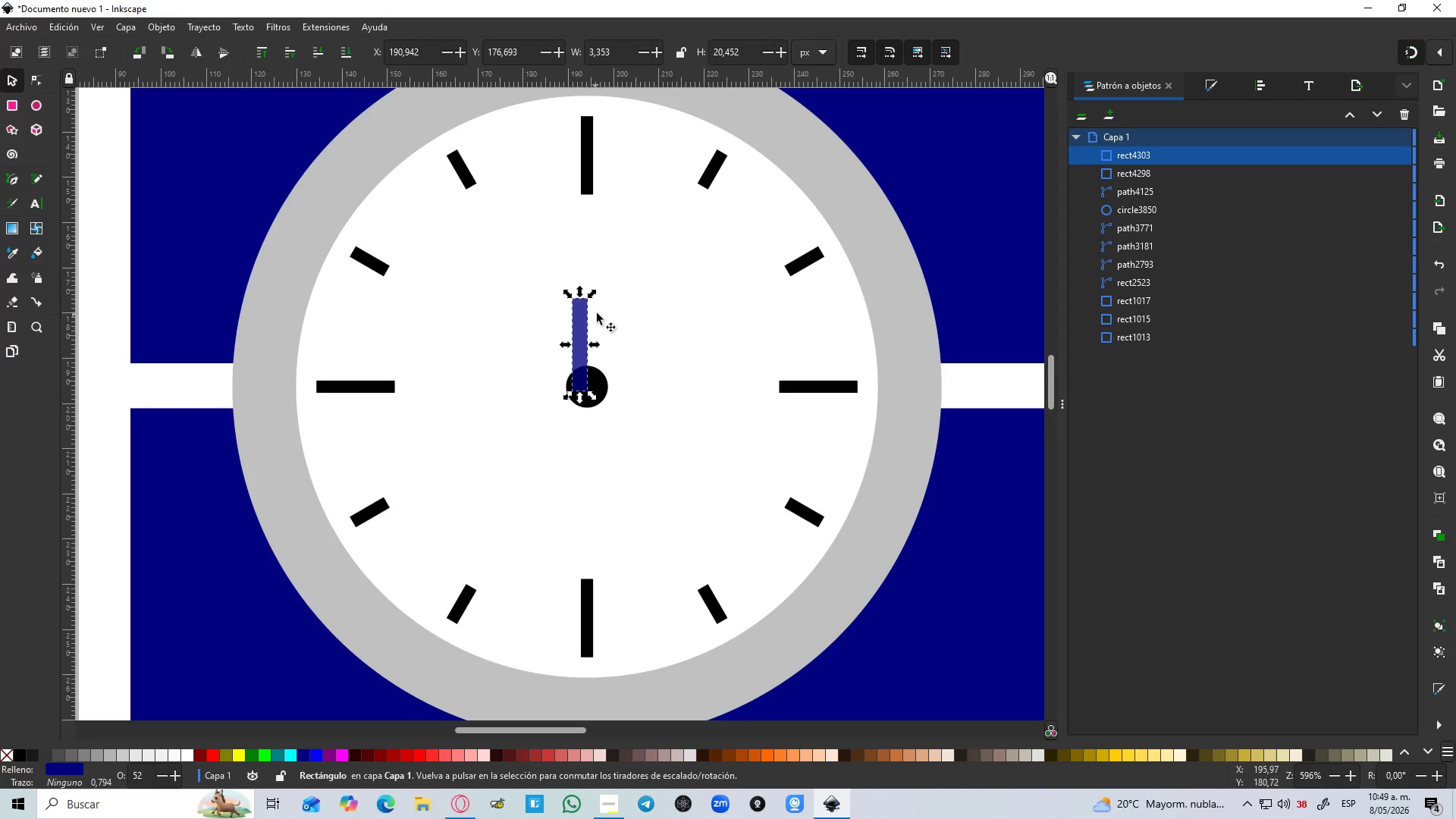 
left_click([580, 324])
 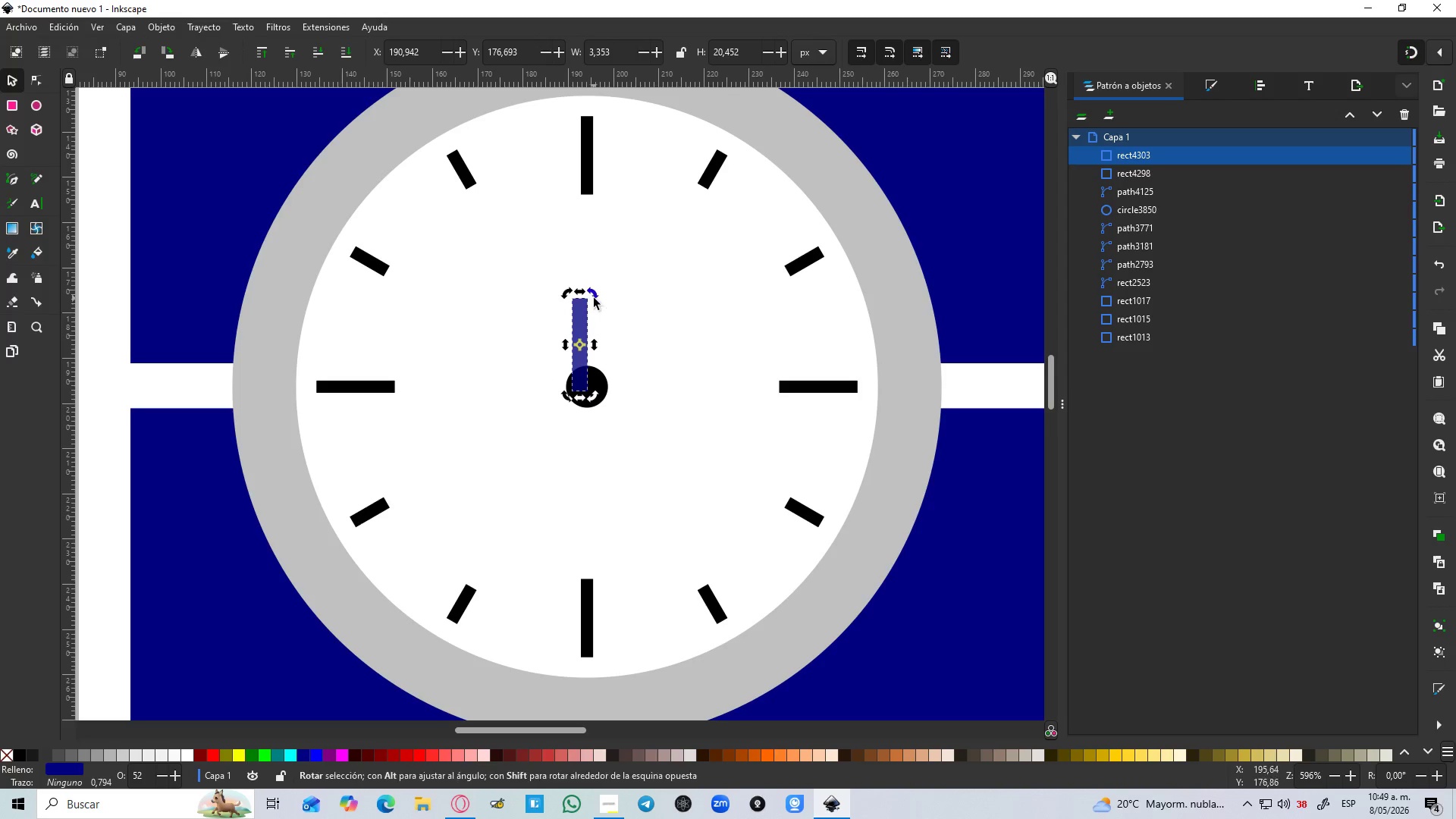 
left_click_drag(start_coordinate=[594, 298], to_coordinate=[629, 348])
 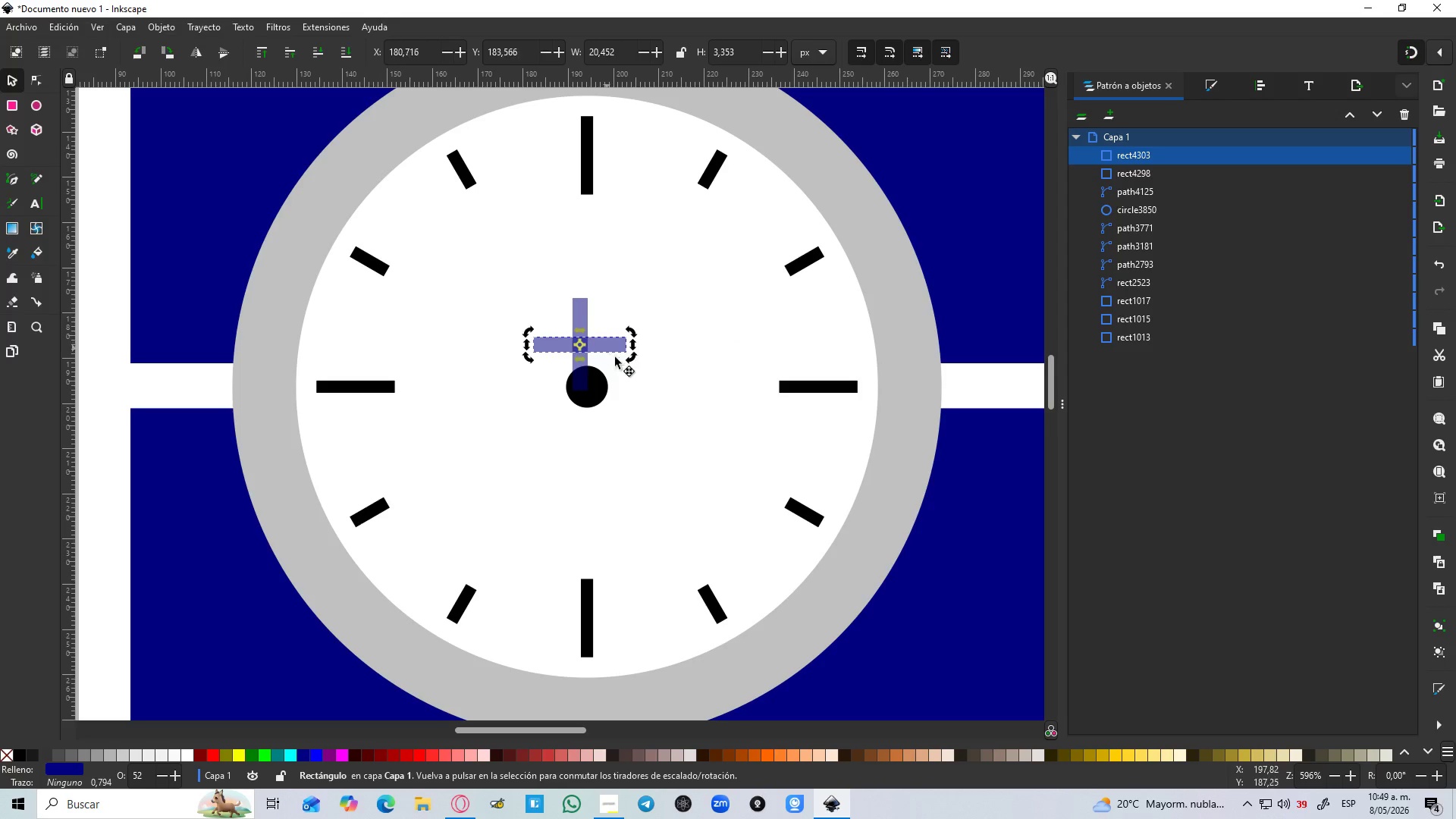 
hold_key(key=ControlLeft, duration=1.08)
 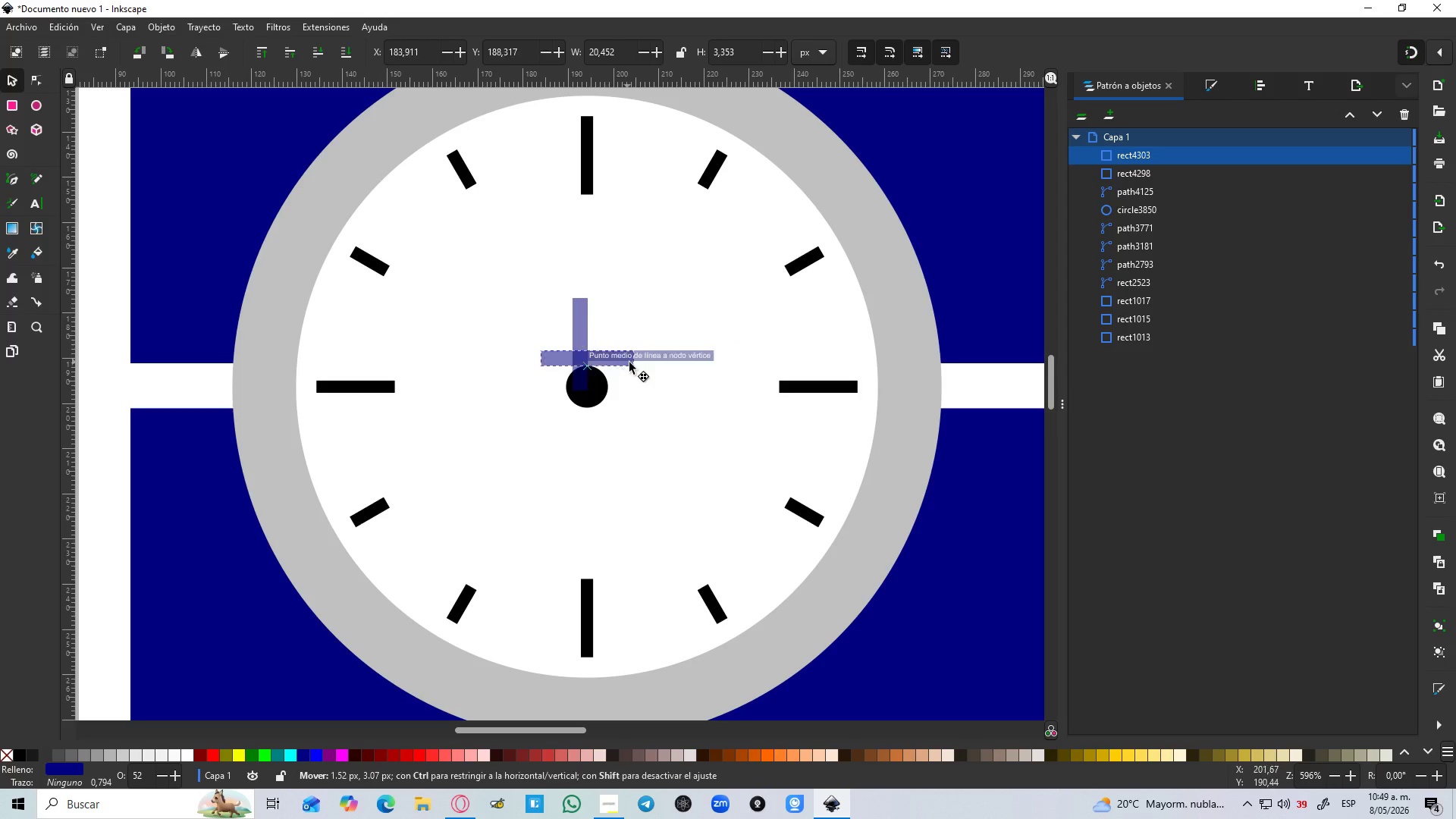 
left_click_drag(start_coordinate=[604, 345], to_coordinate=[648, 381])
 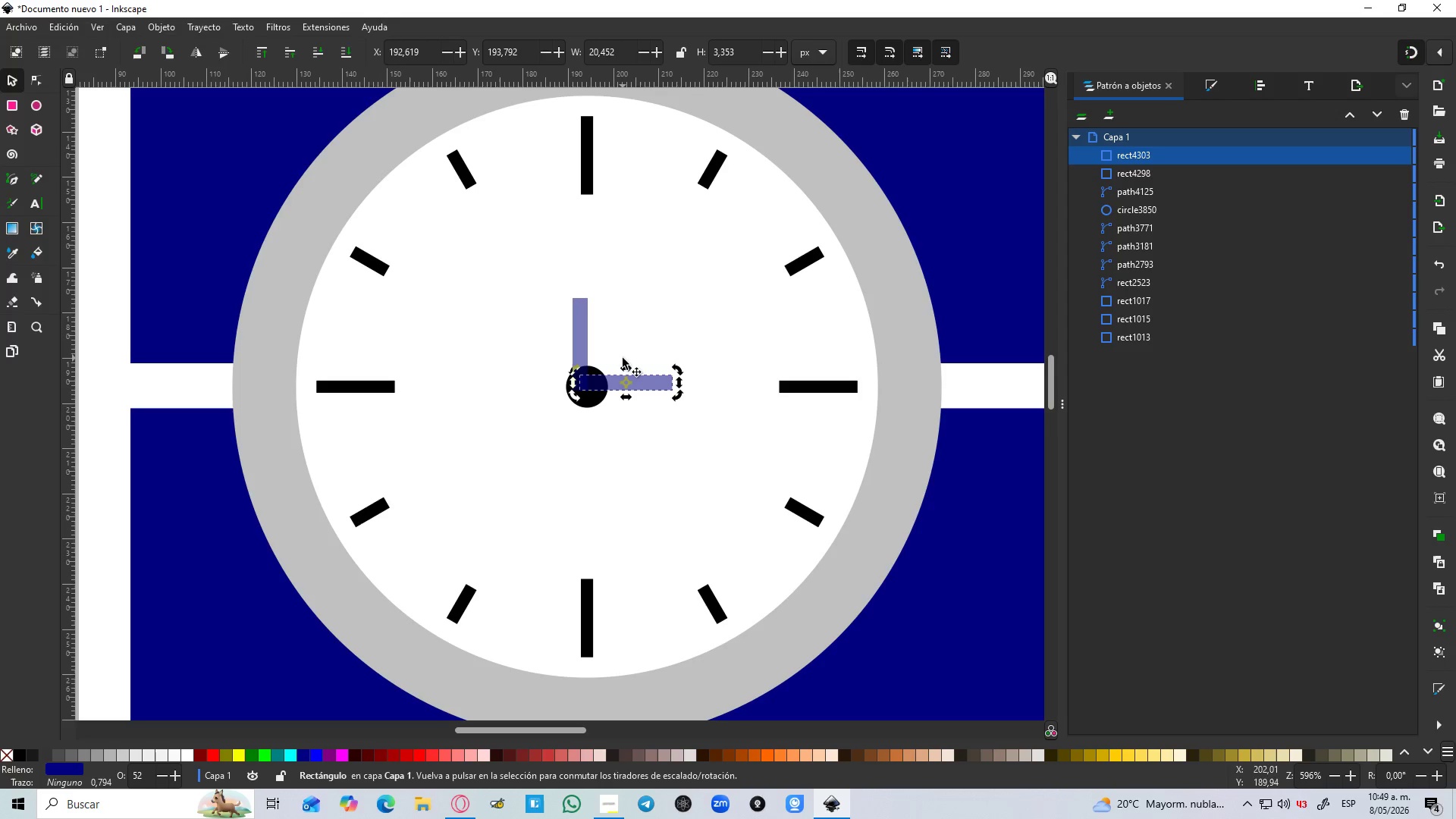 
hold_key(key=ShiftLeft, duration=1.5)
 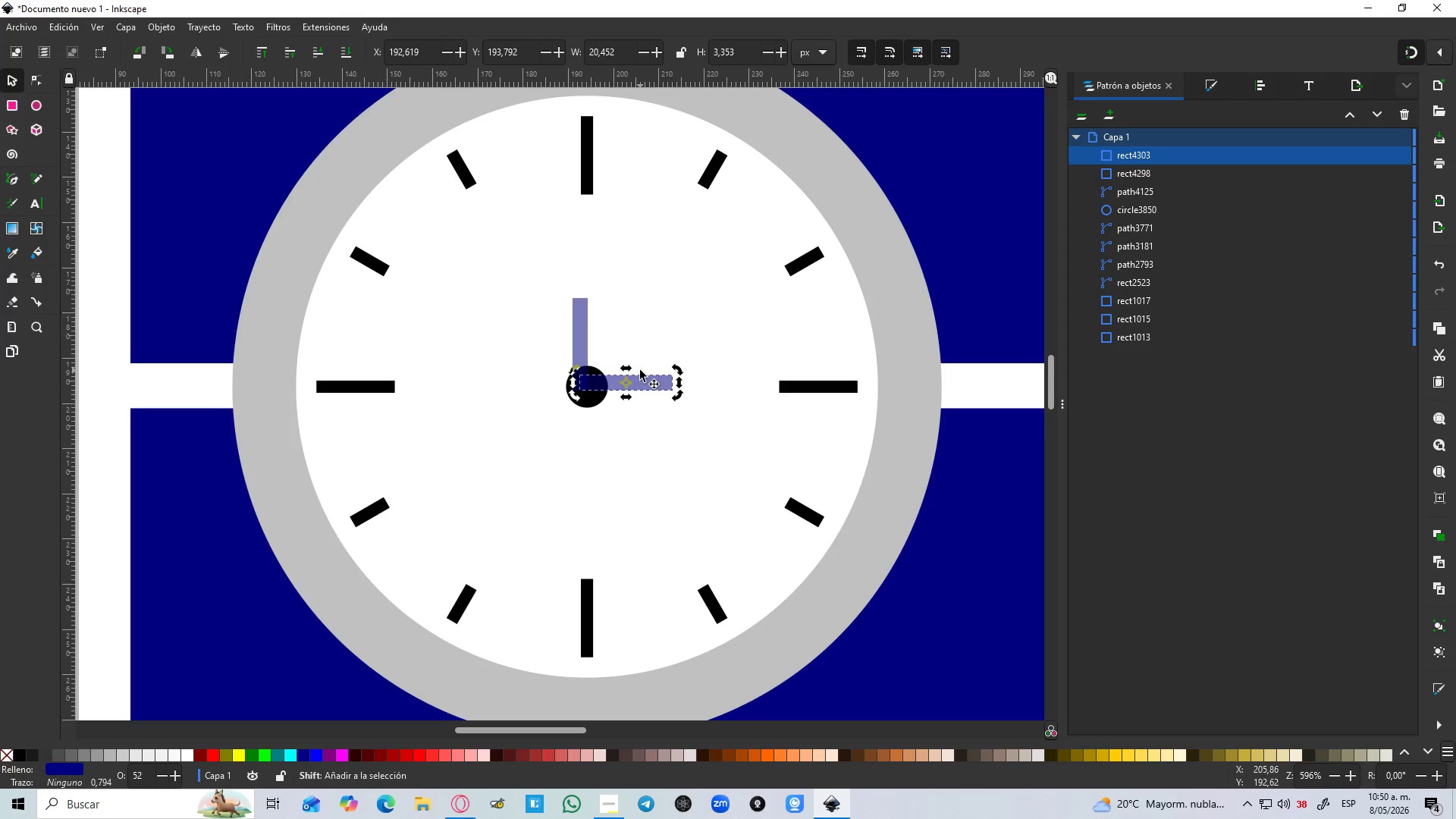 
key(Shift+5)
 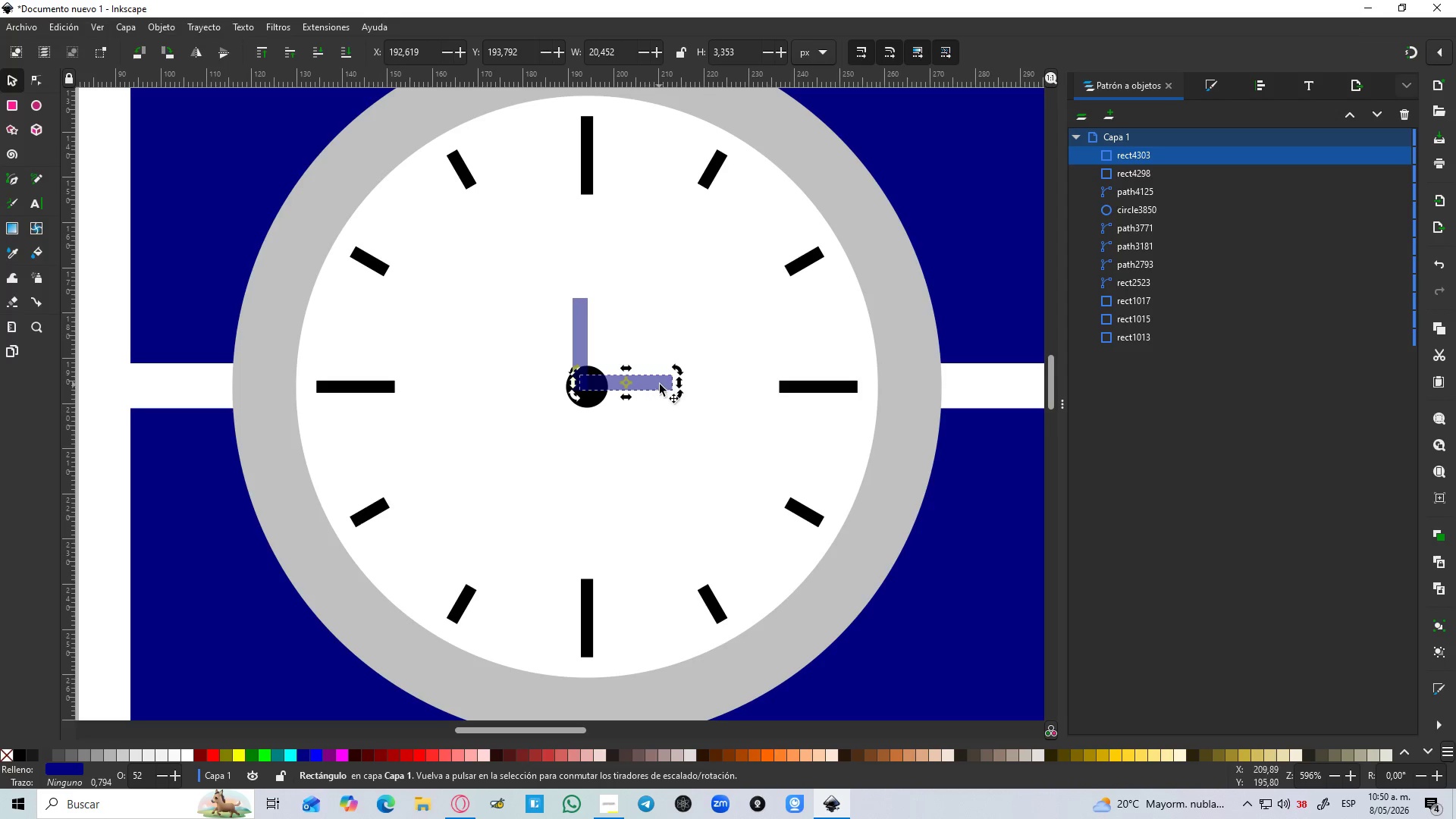 
left_click([649, 387])
 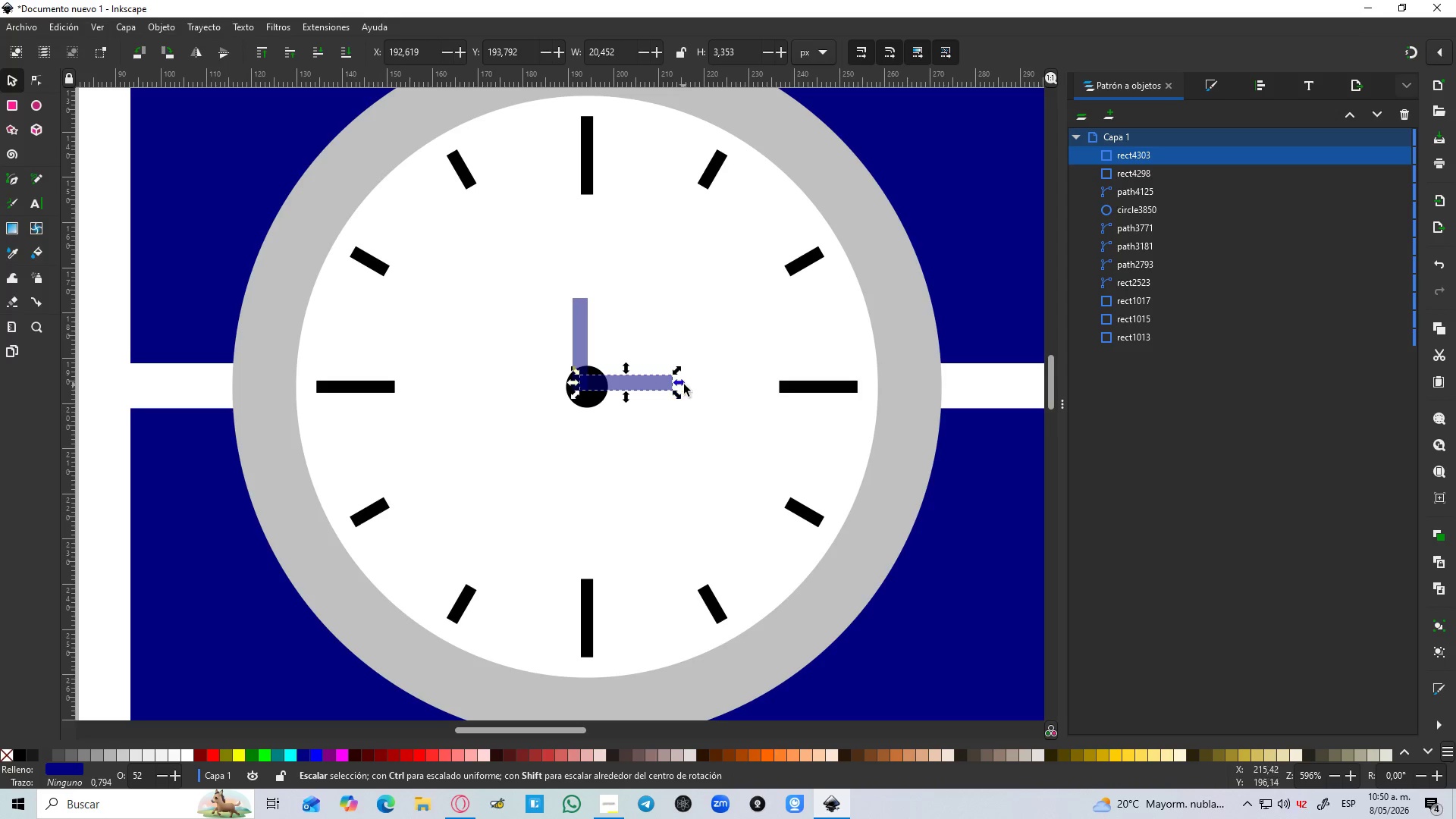 
left_click_drag(start_coordinate=[684, 384], to_coordinate=[751, 385])
 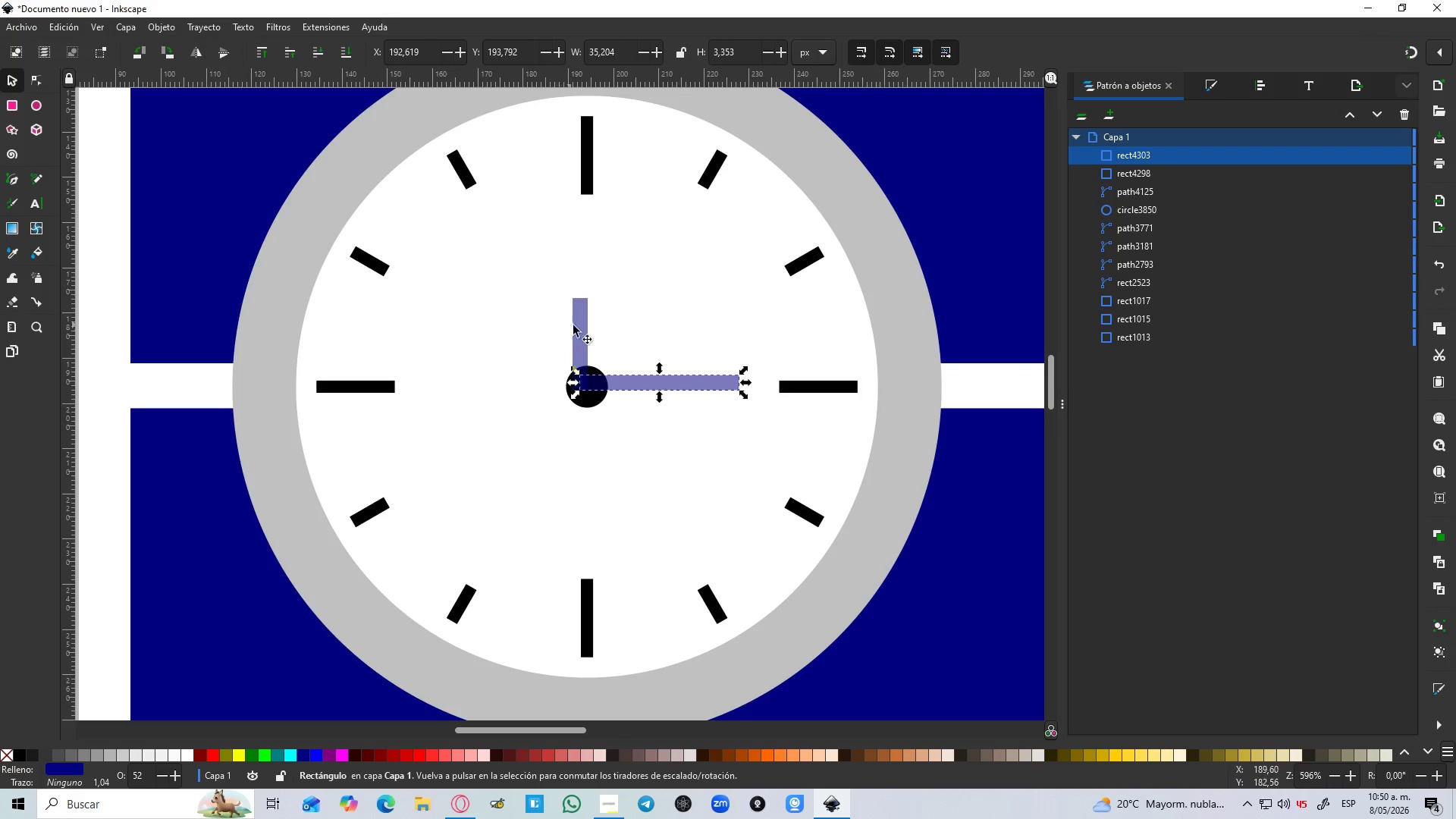 
left_click([582, 325])
 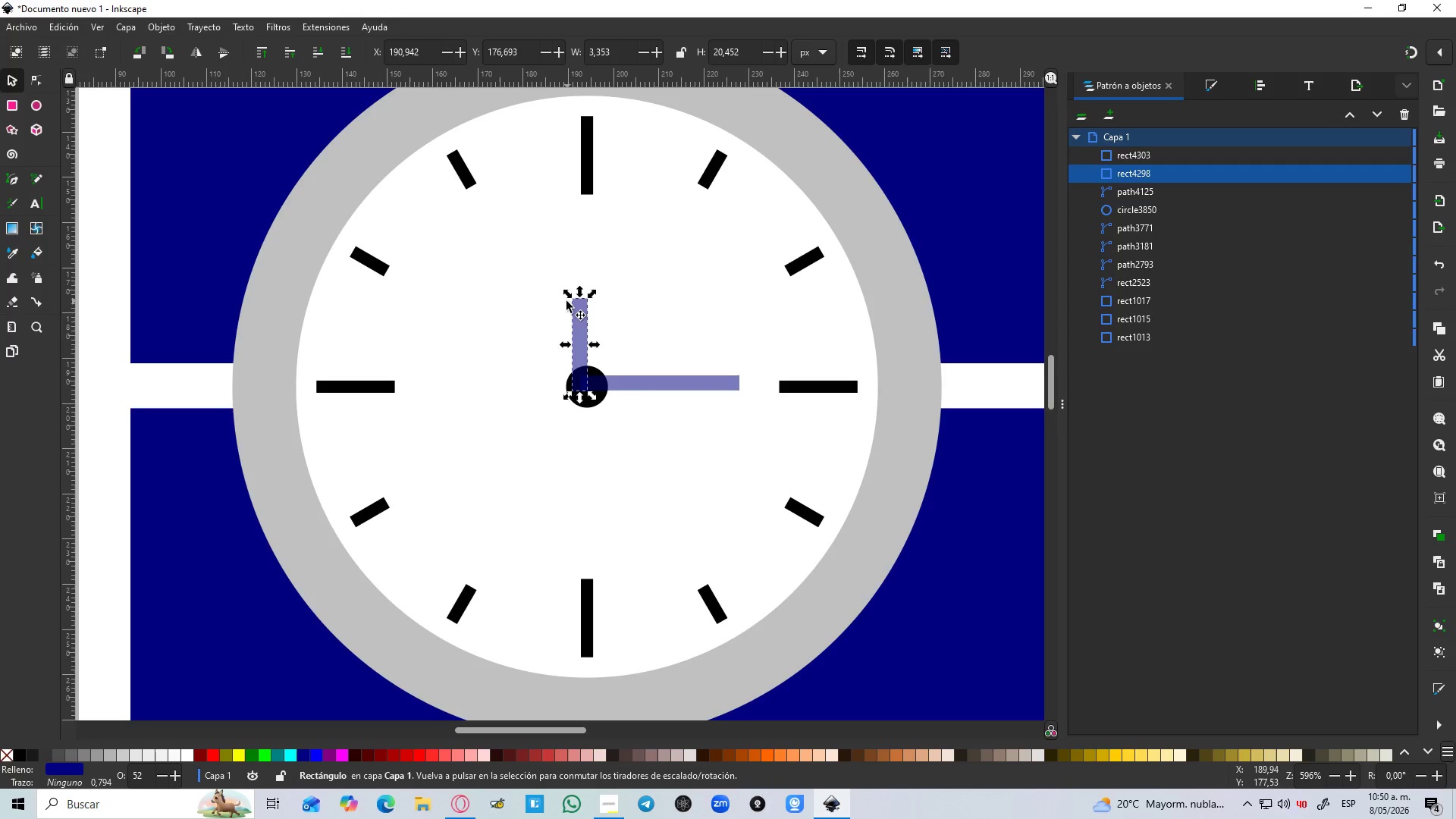 
left_click([578, 318])
 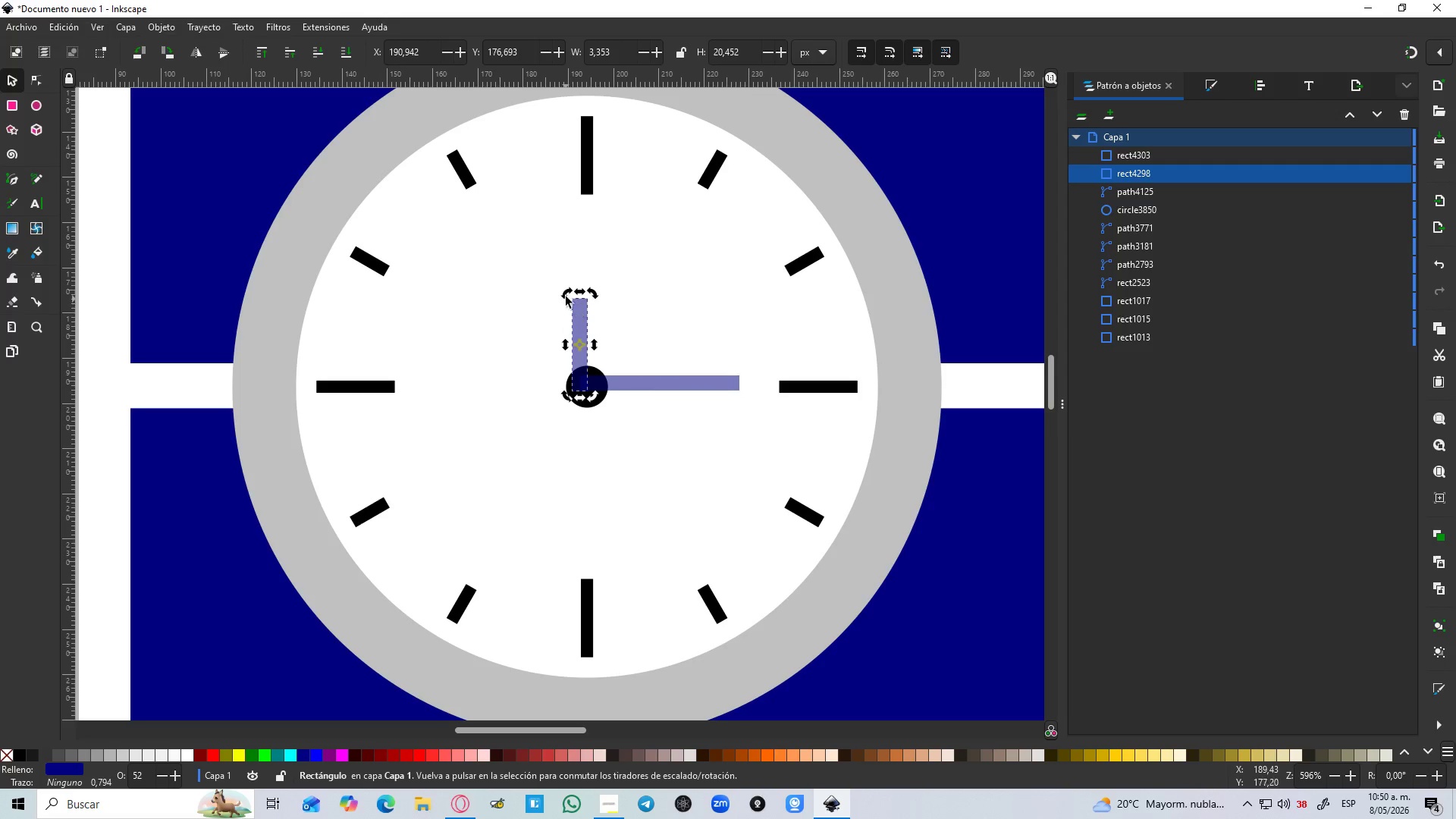 
left_click_drag(start_coordinate=[566, 296], to_coordinate=[543, 325])
 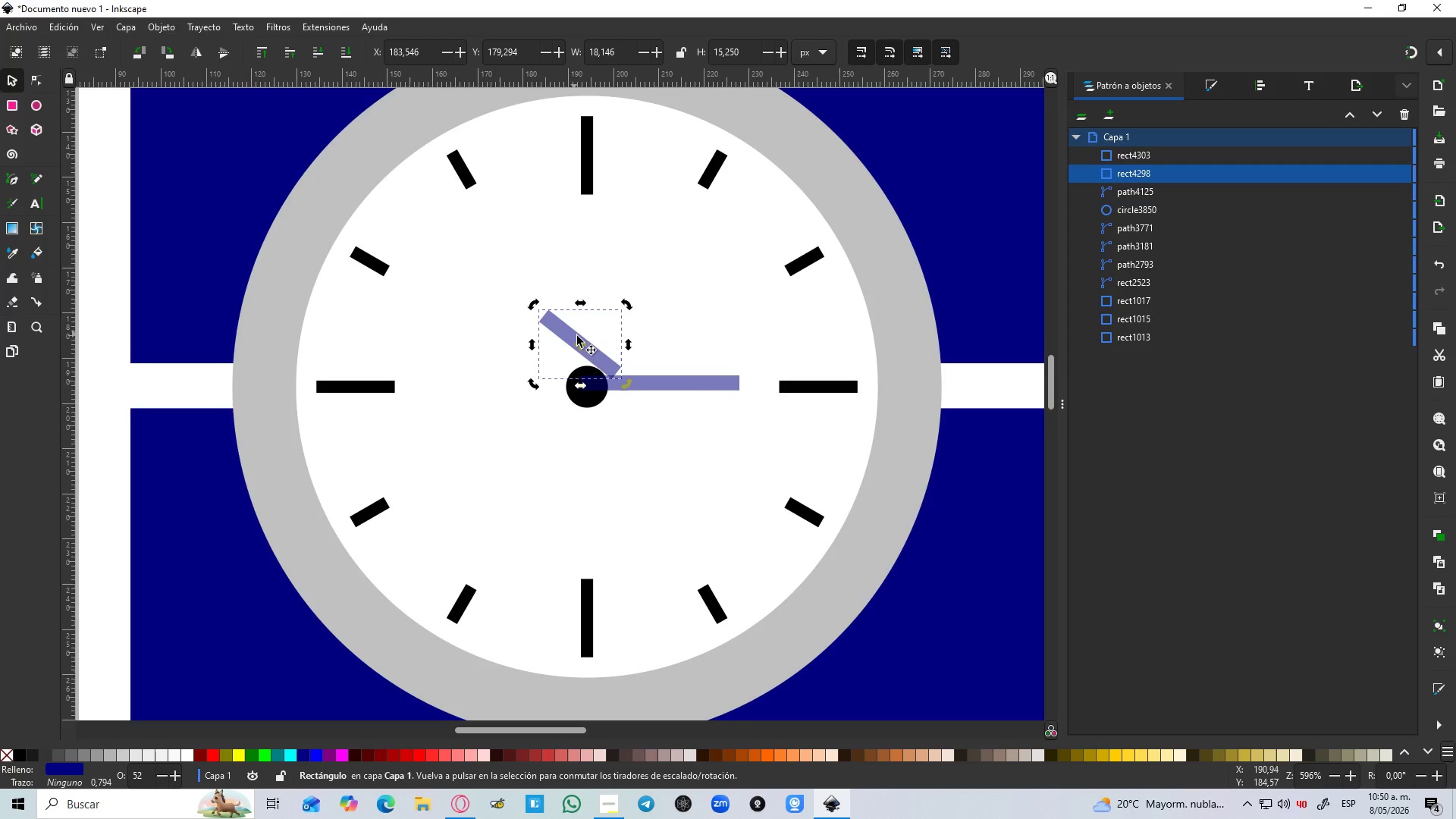 
left_click_drag(start_coordinate=[578, 336], to_coordinate=[538, 356])
 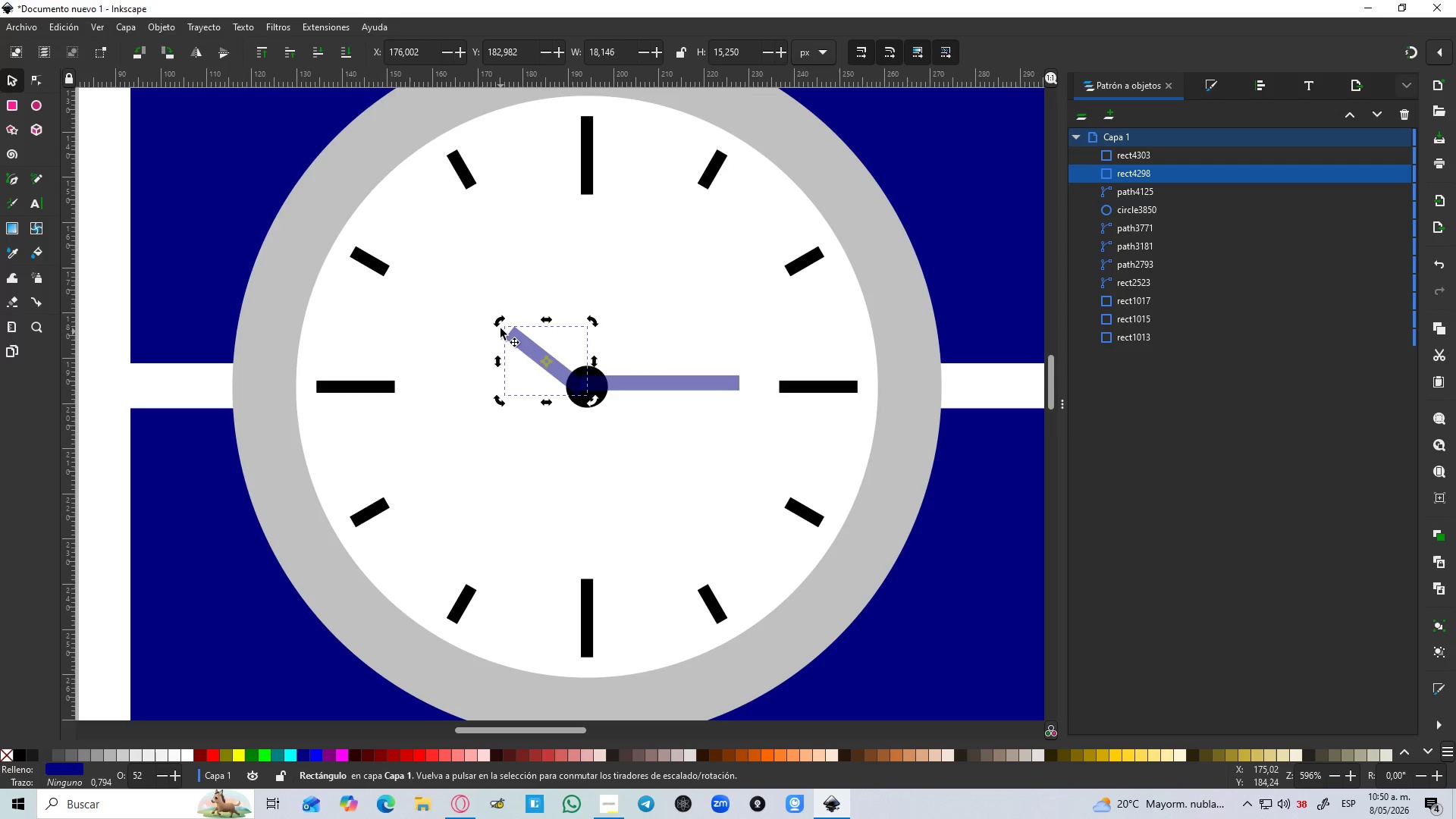 
left_click_drag(start_coordinate=[500, 322], to_coordinate=[493, 328])